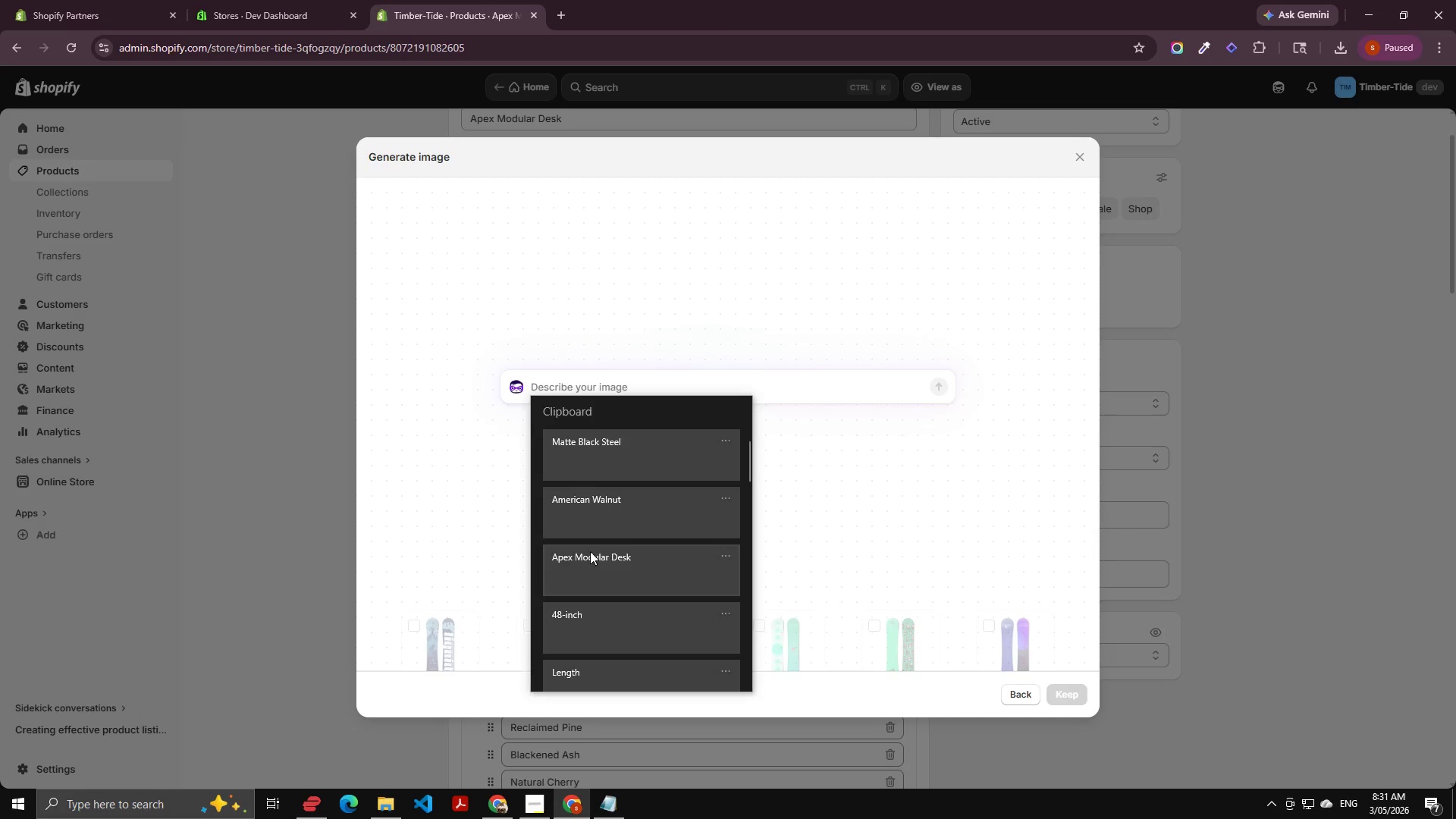 
hold_key(key=V, duration=3.17)
 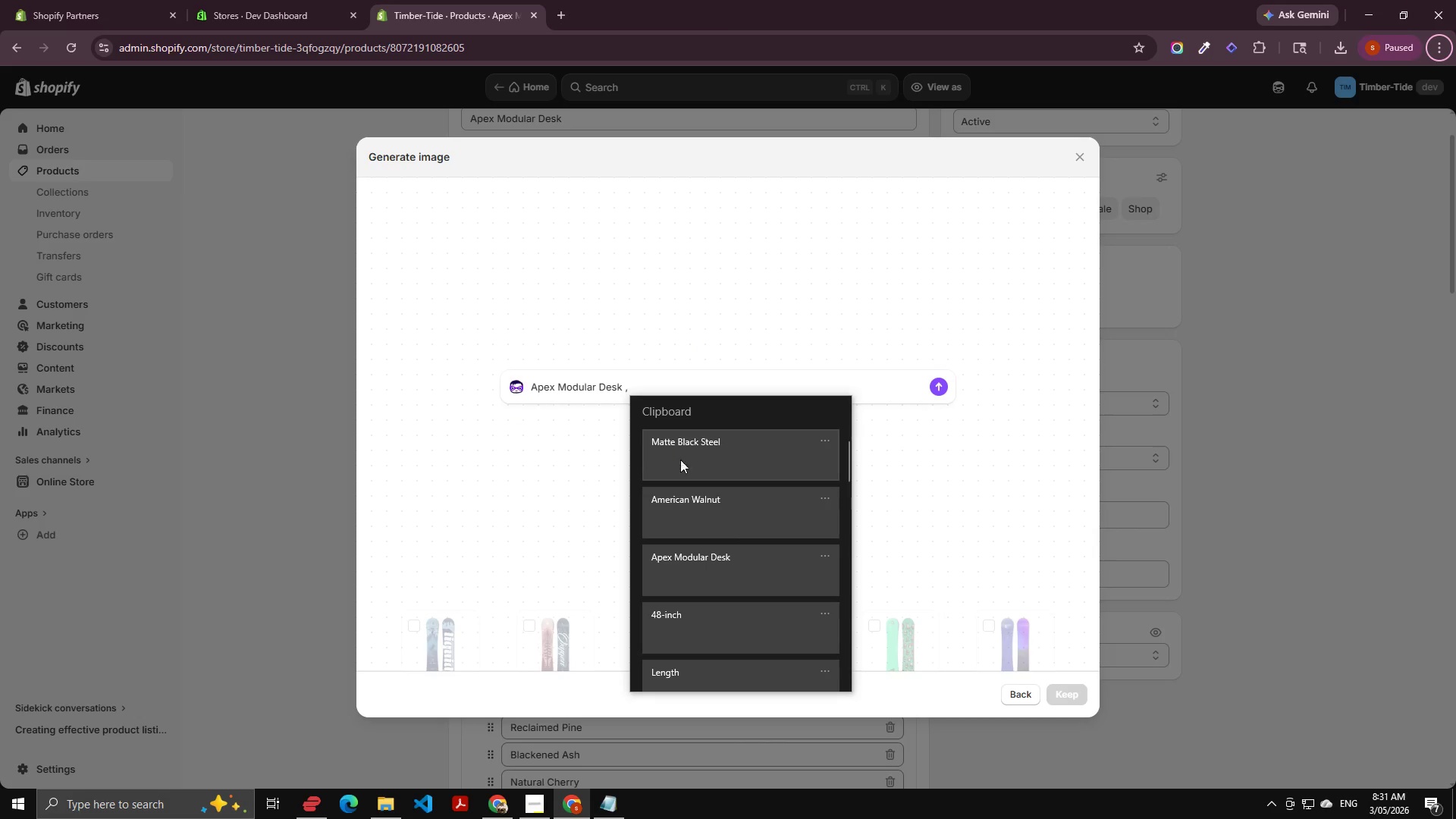 
key(Space)
 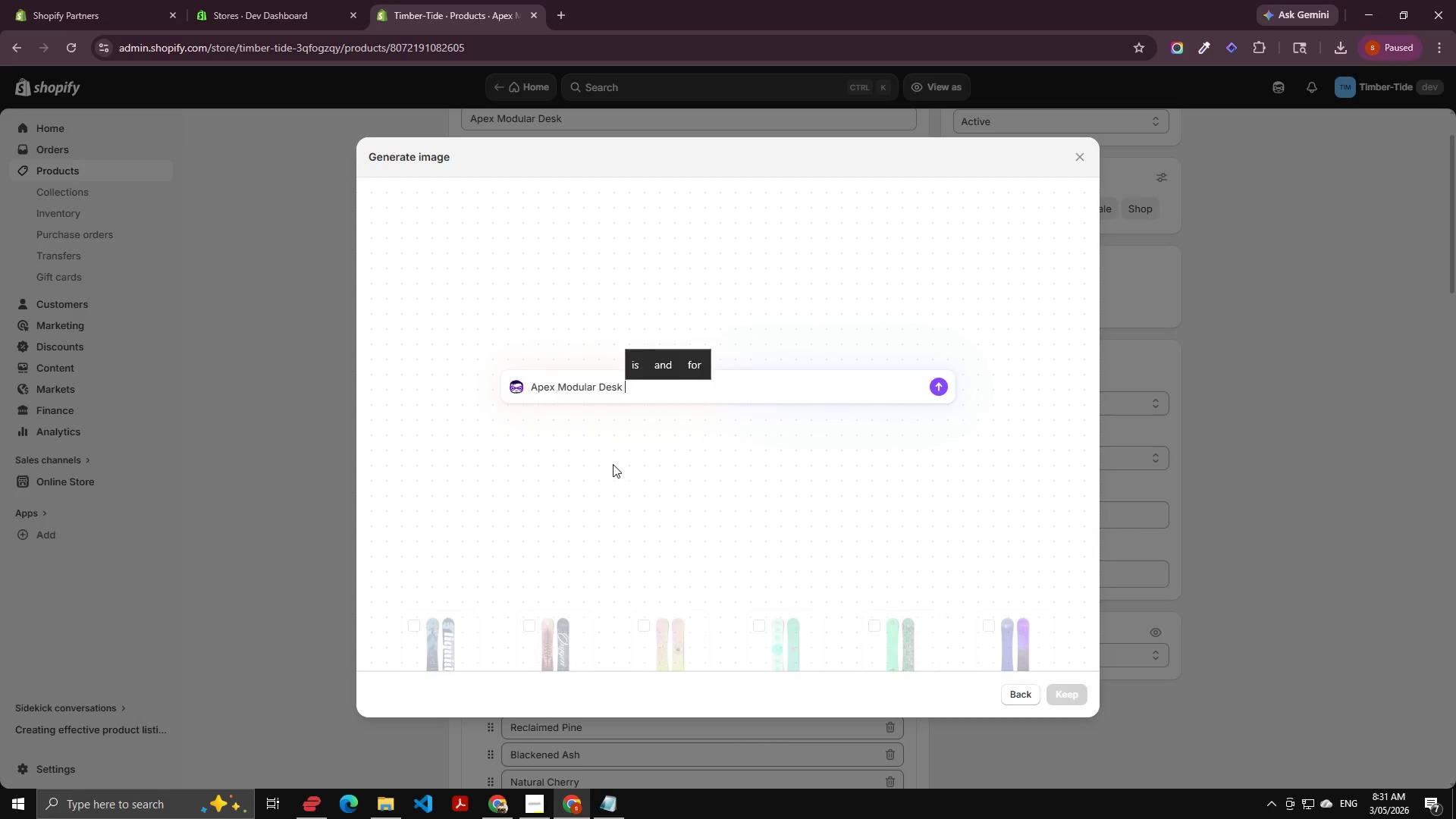 
key(Comma)
 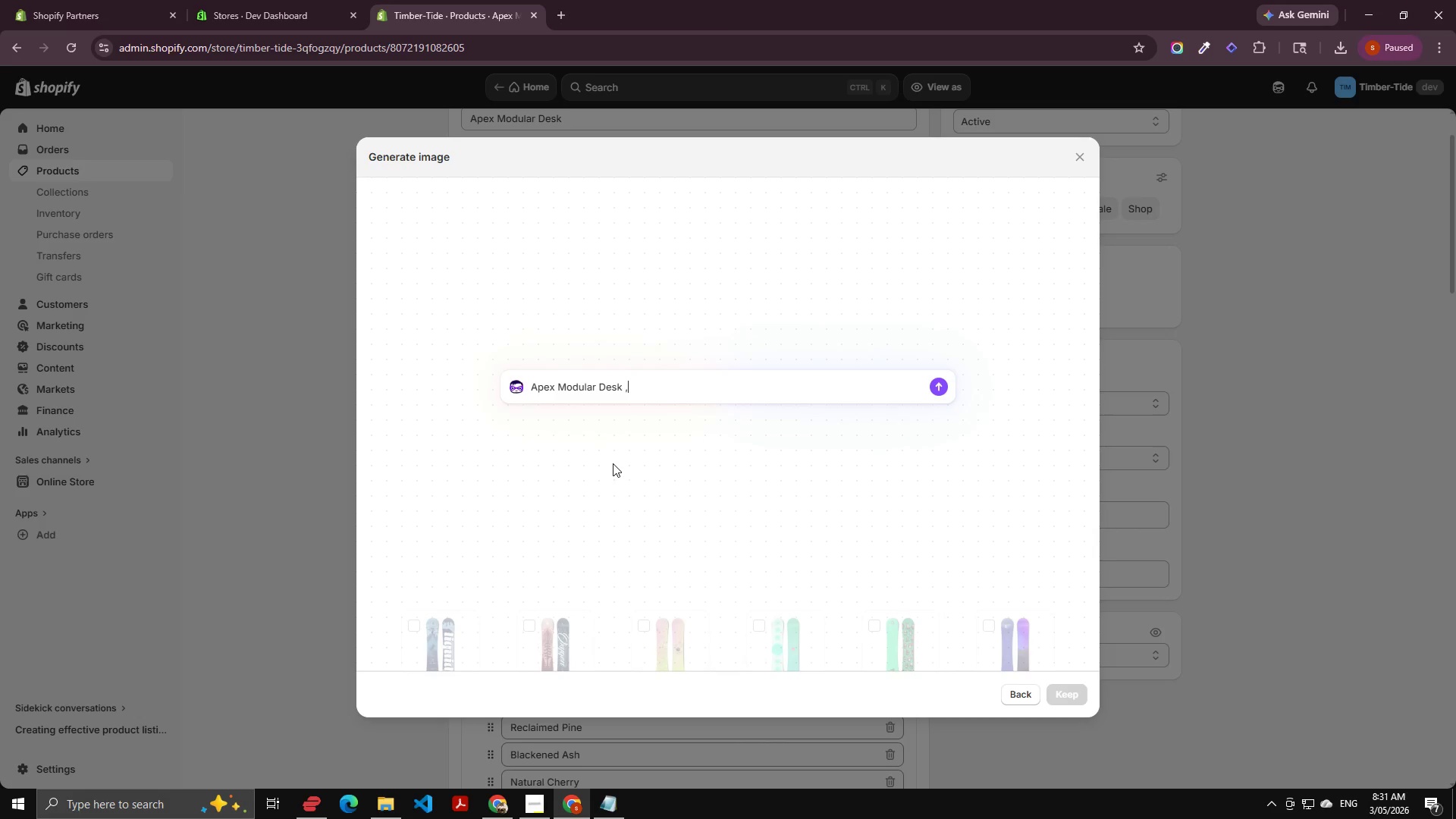 
key(Space)
 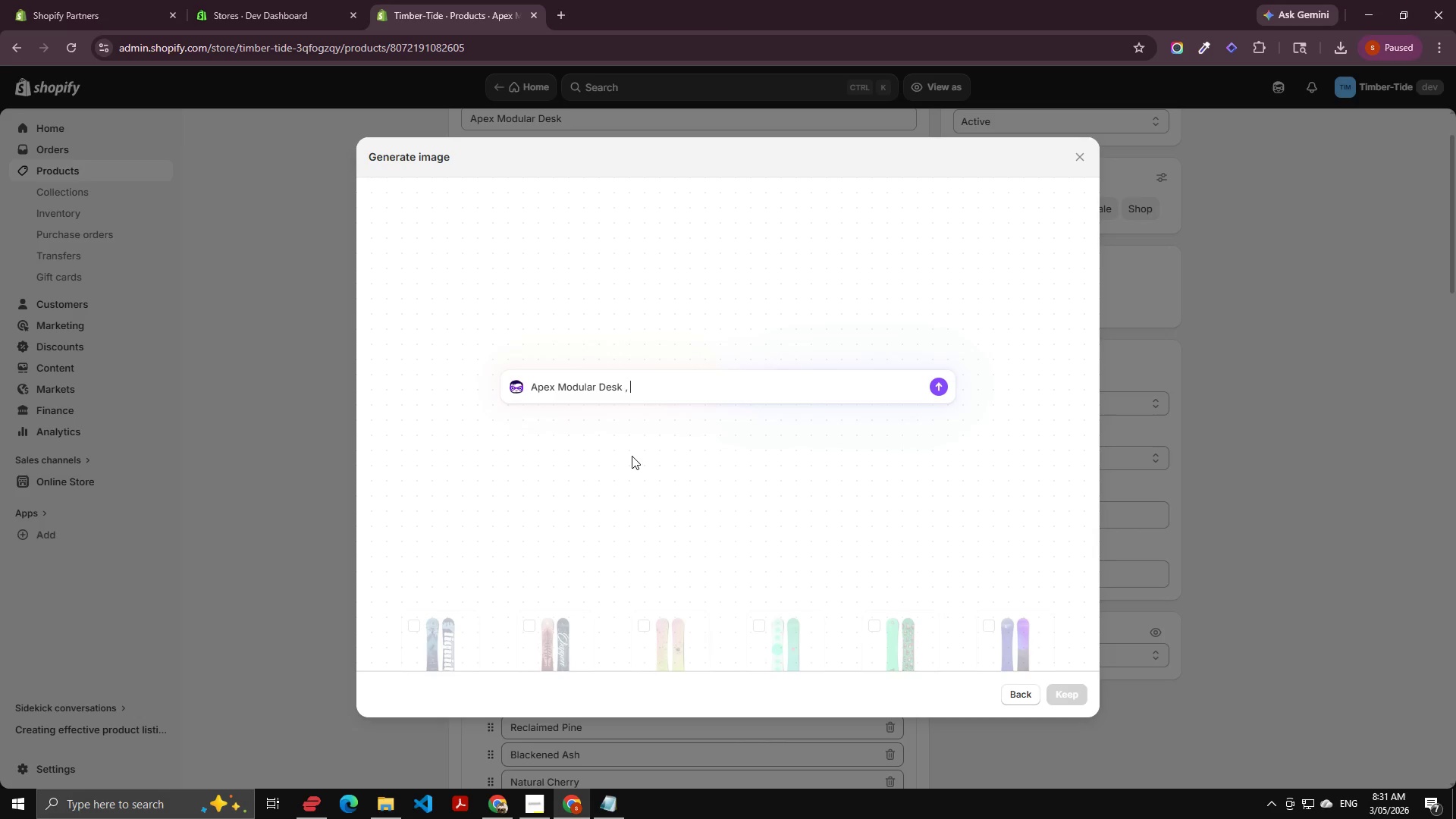 
hold_key(key=AltLeft, duration=0.36)
 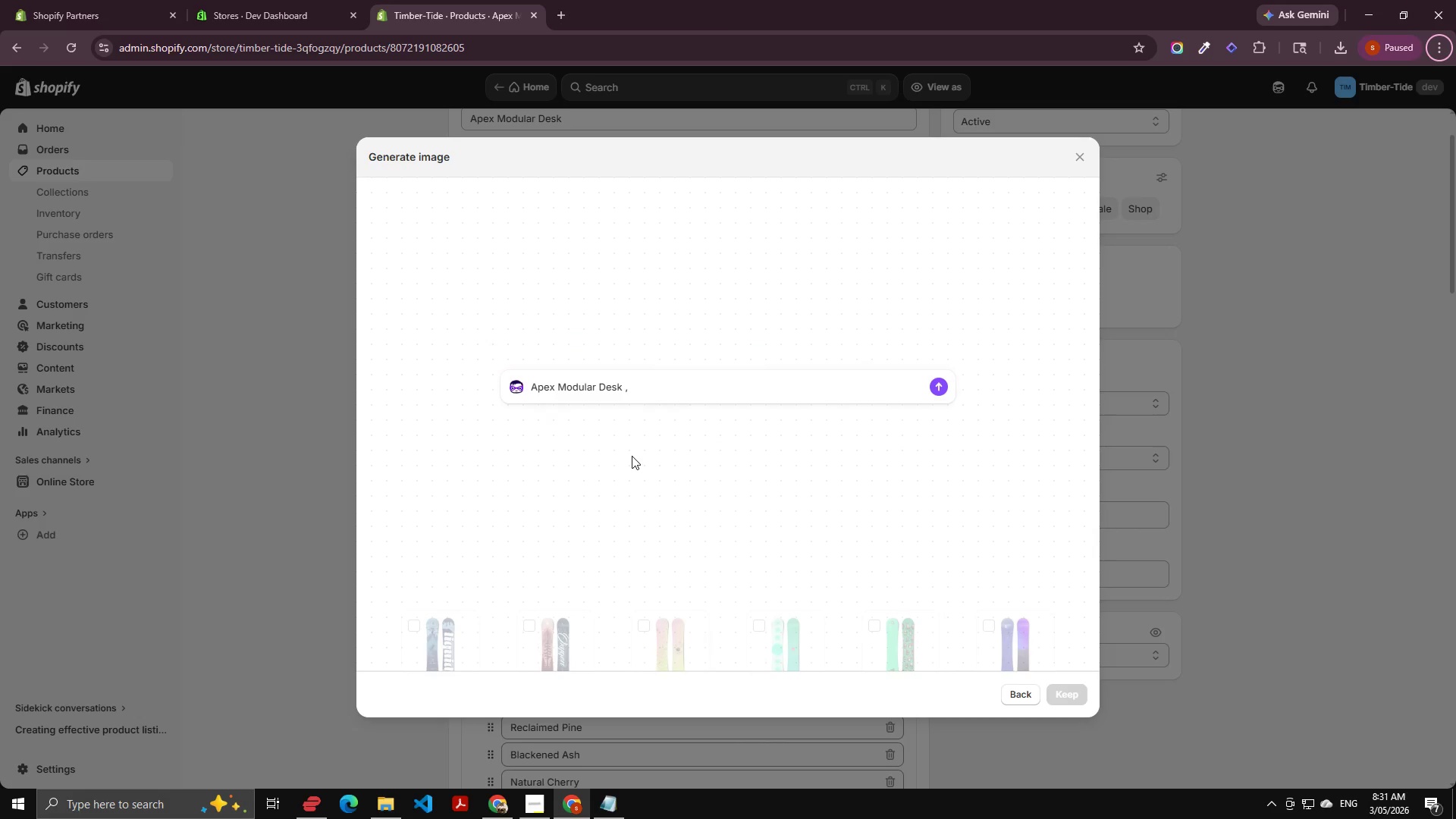 
hold_key(key=MetaLeft, duration=0.75)
 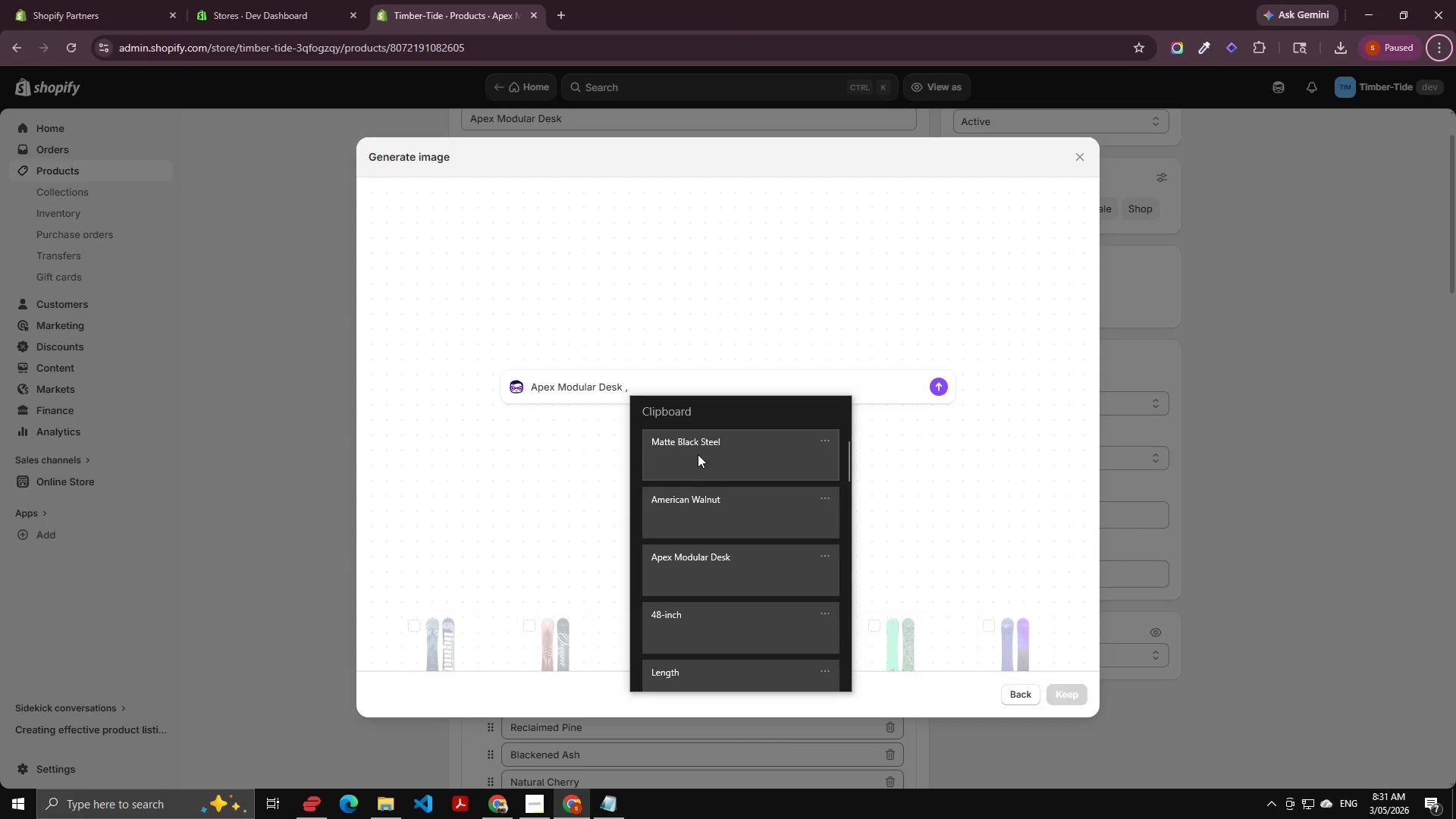 
left_click([698, 454])
 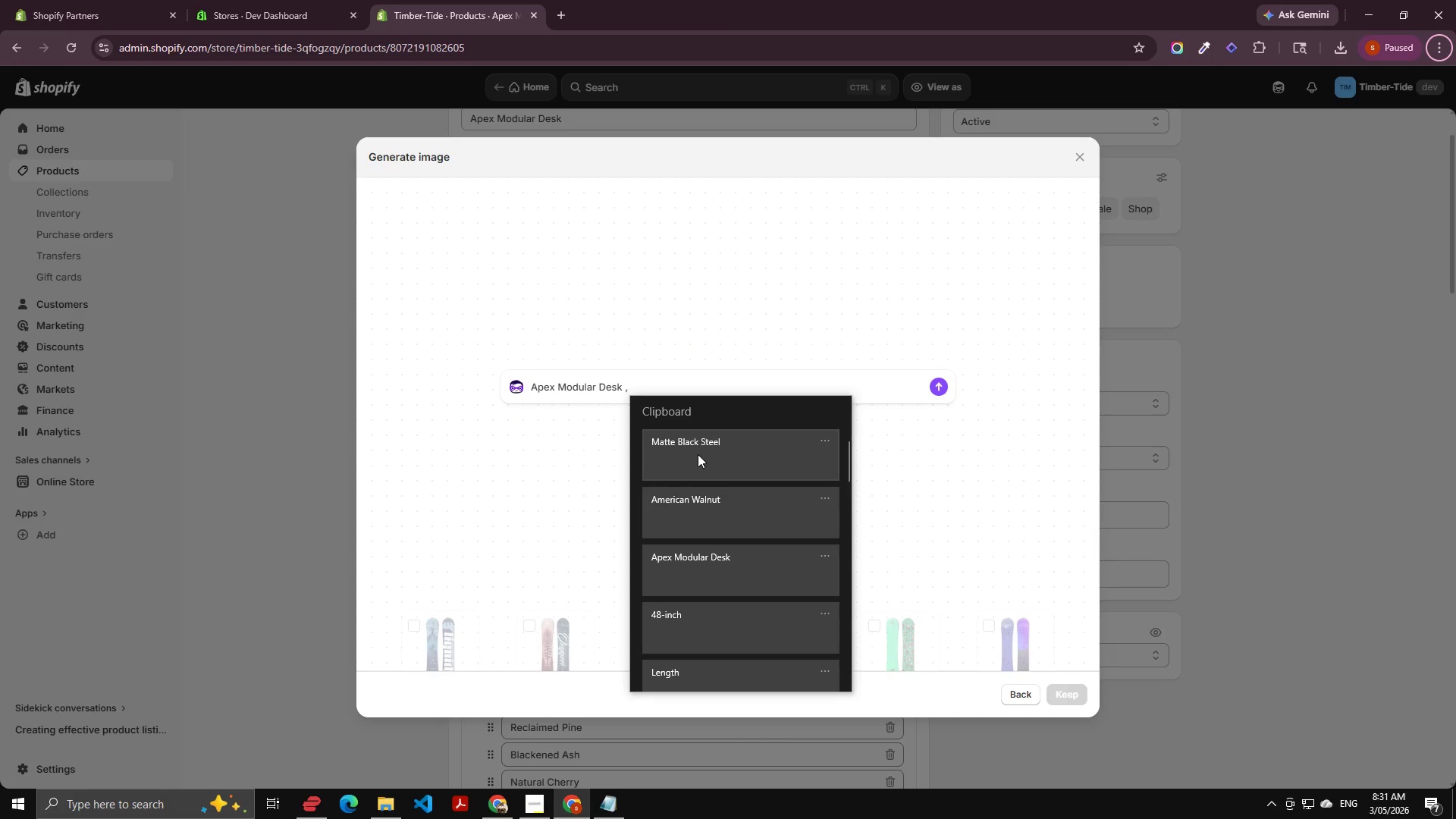 
key(Control+ControlLeft)
 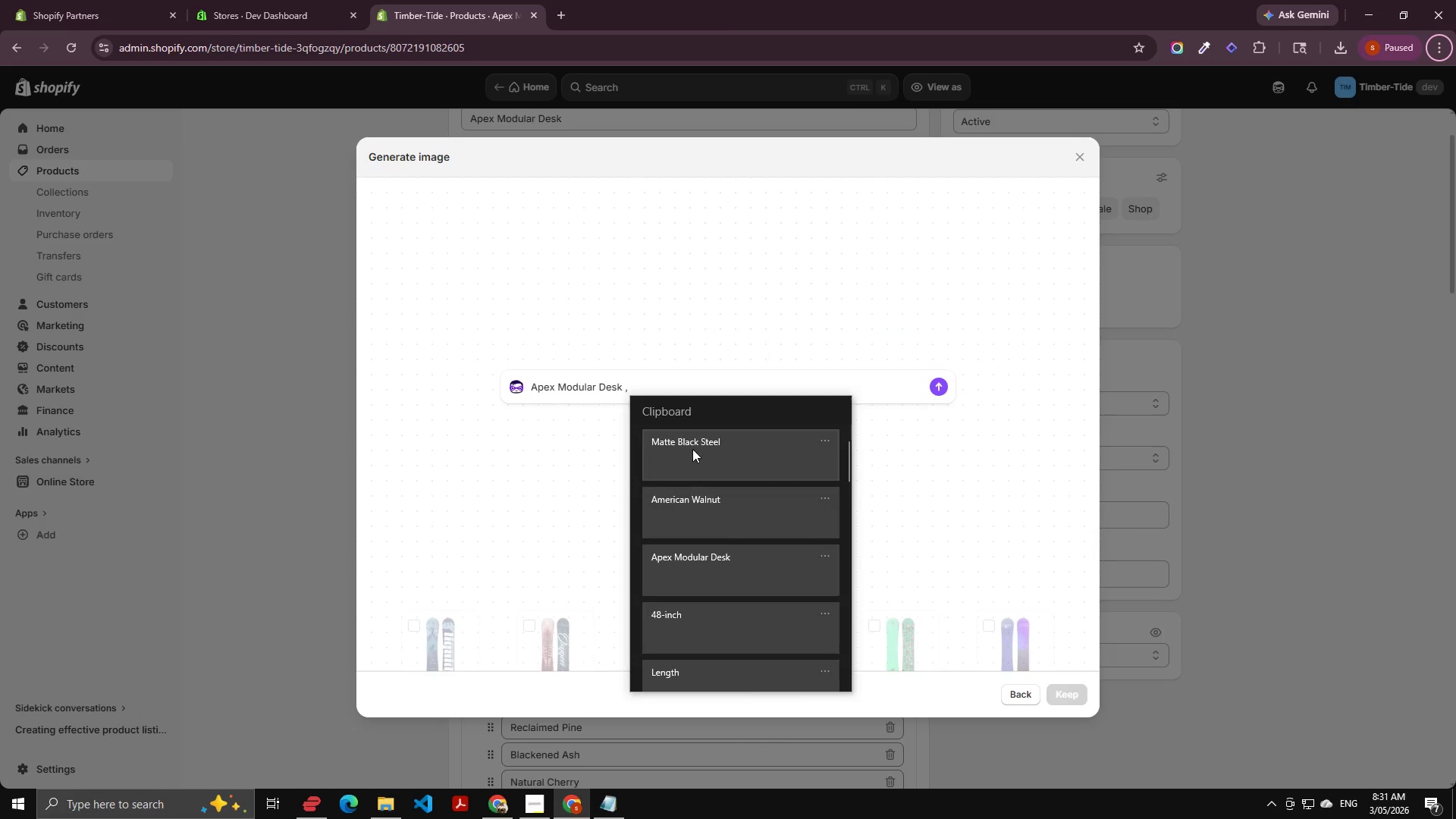 
hold_key(key=V, duration=1.94)
 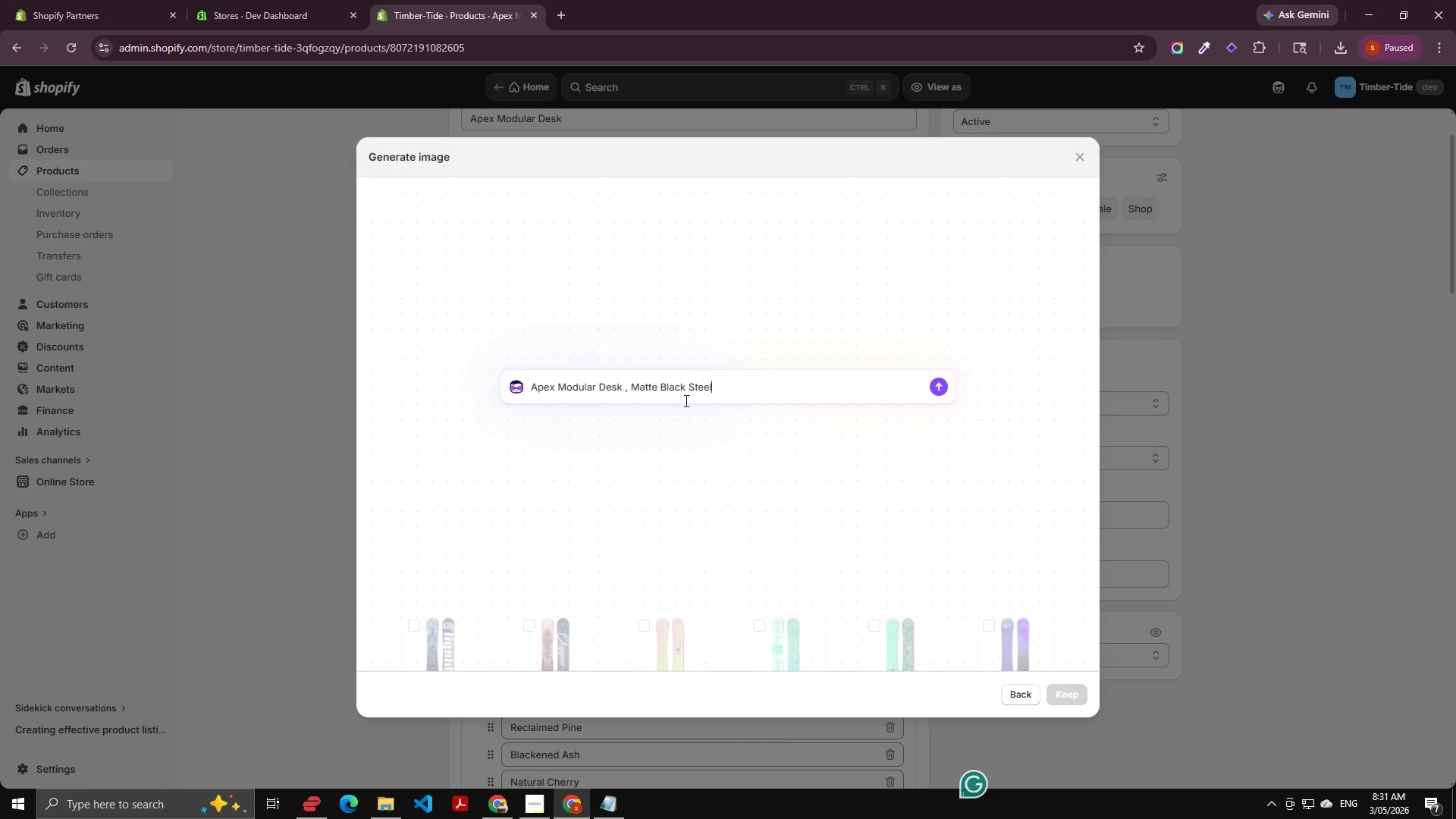 
key(Space)
 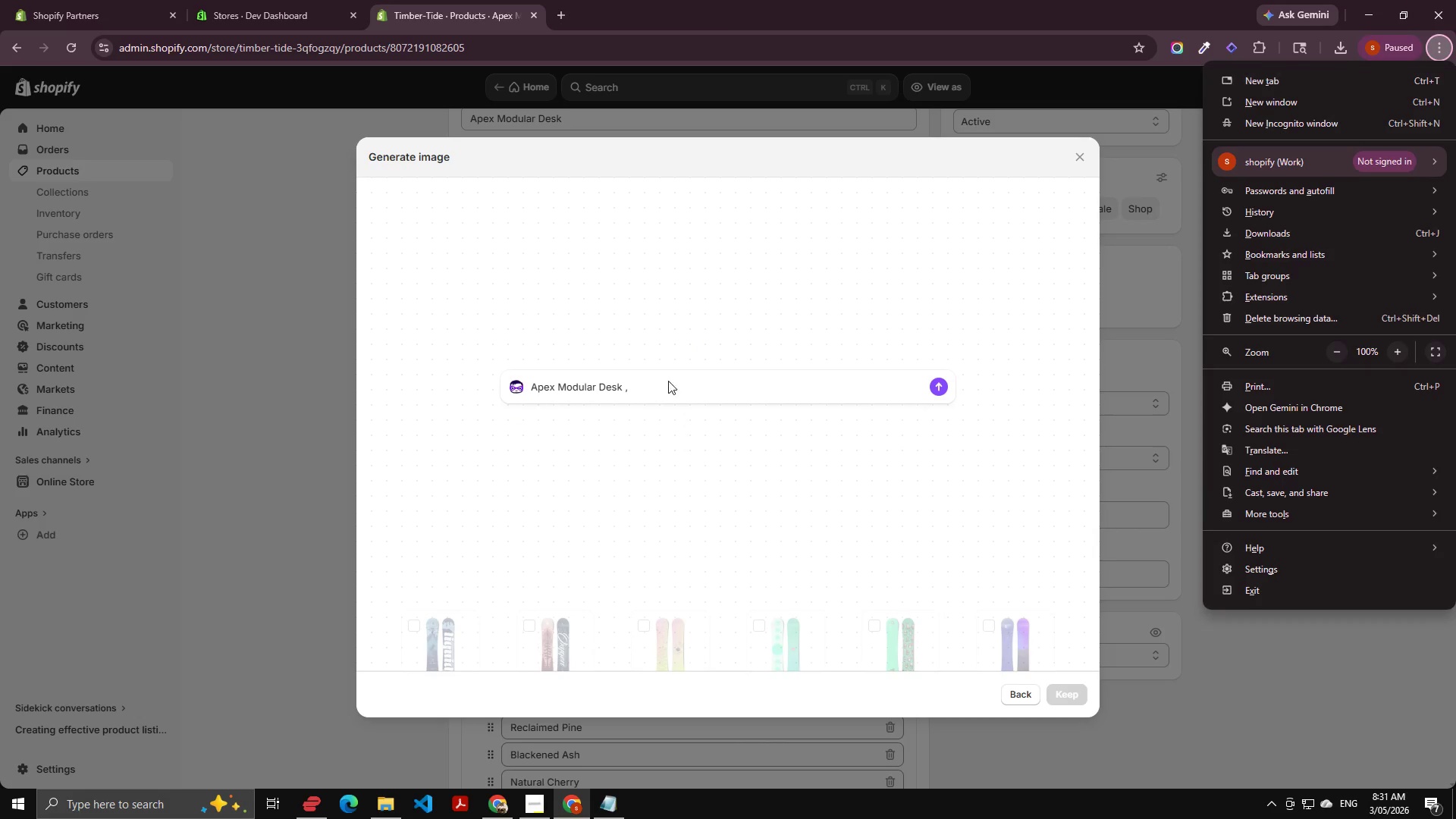 
left_click([663, 376])
 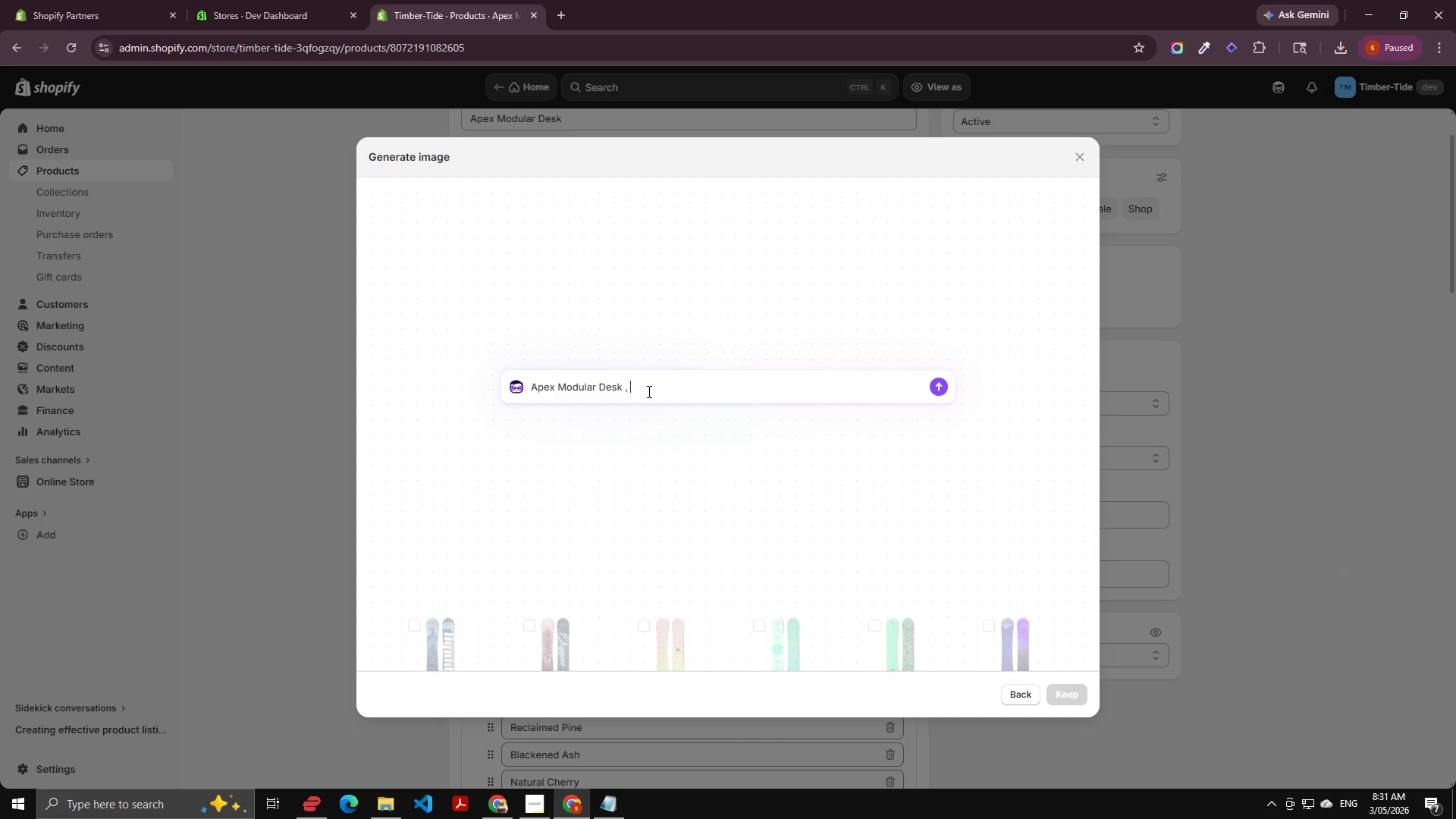 
hold_key(key=ControlLeft, duration=0.47)
 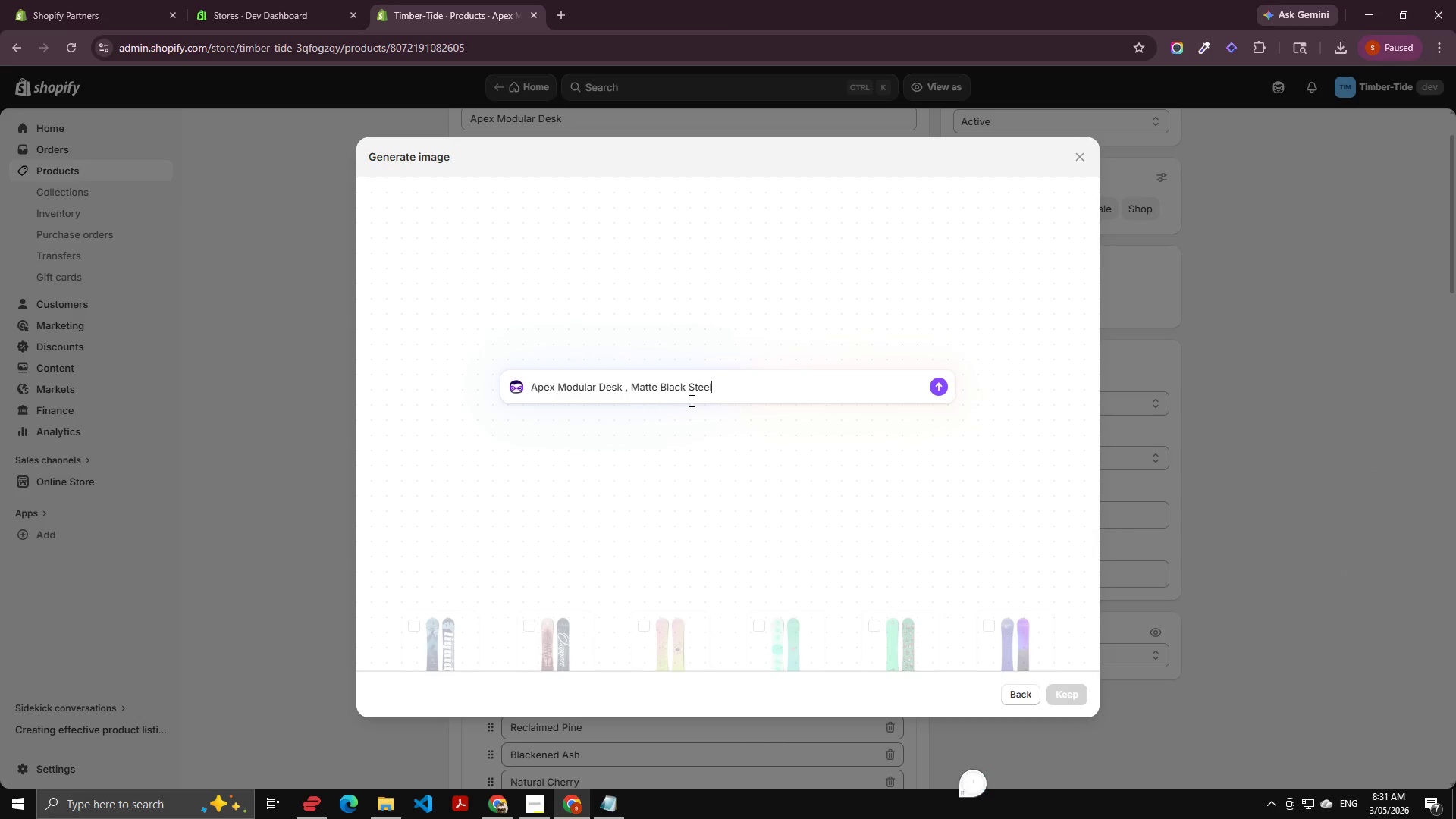 
key(Comma)
 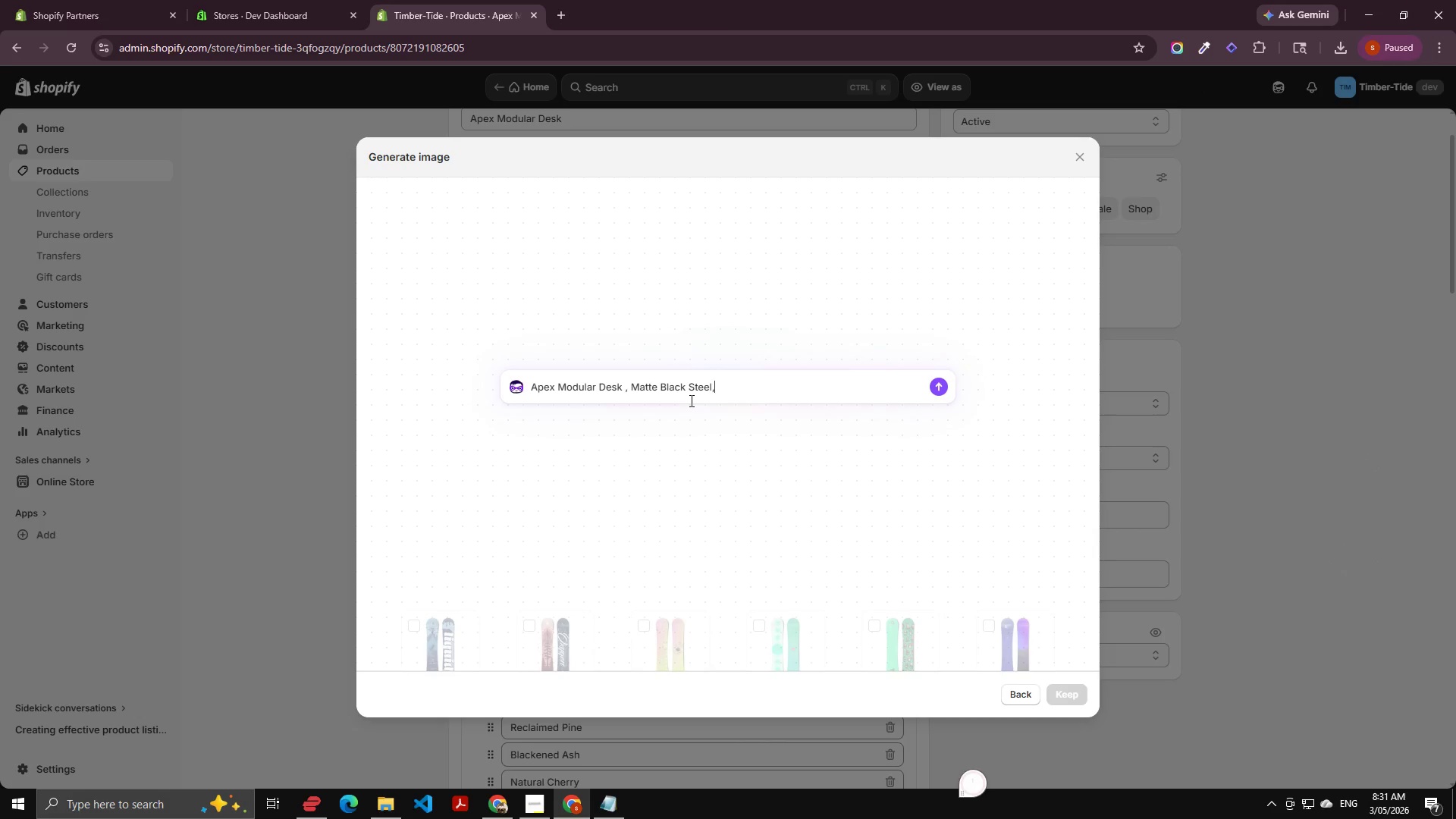 
key(Meta+V)
 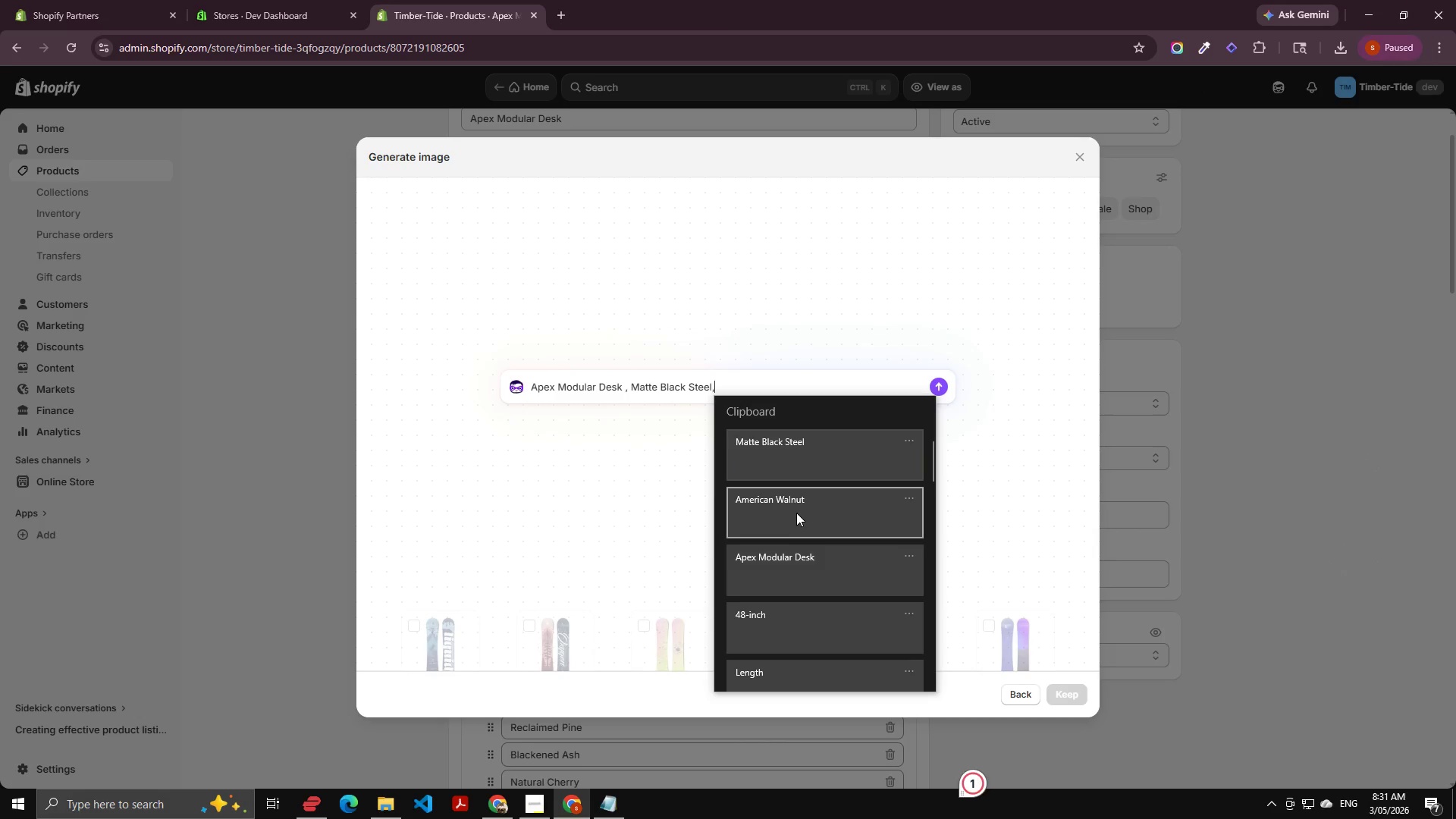 
key(Control+ControlLeft)
 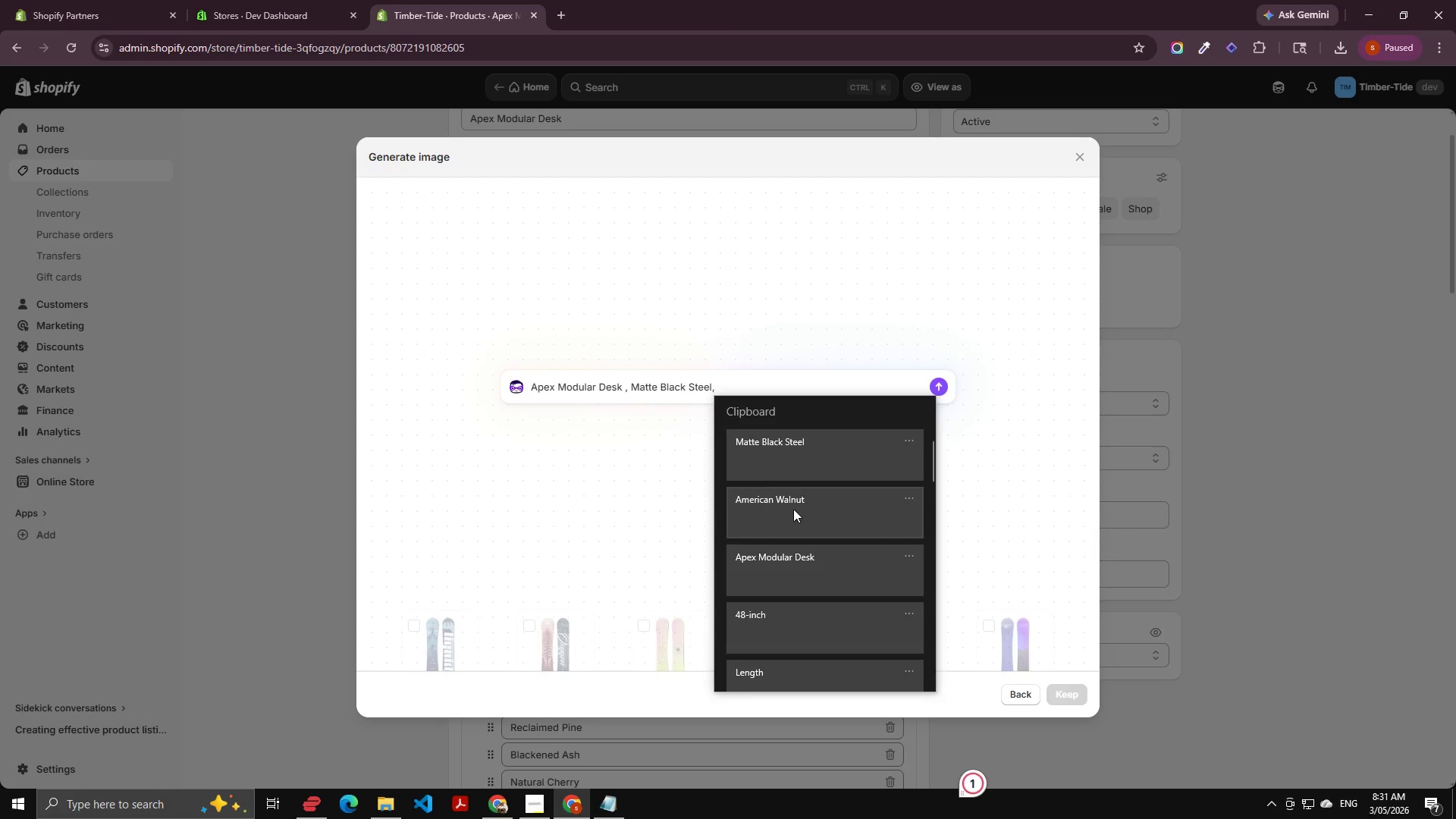 
left_click([941, 386])
 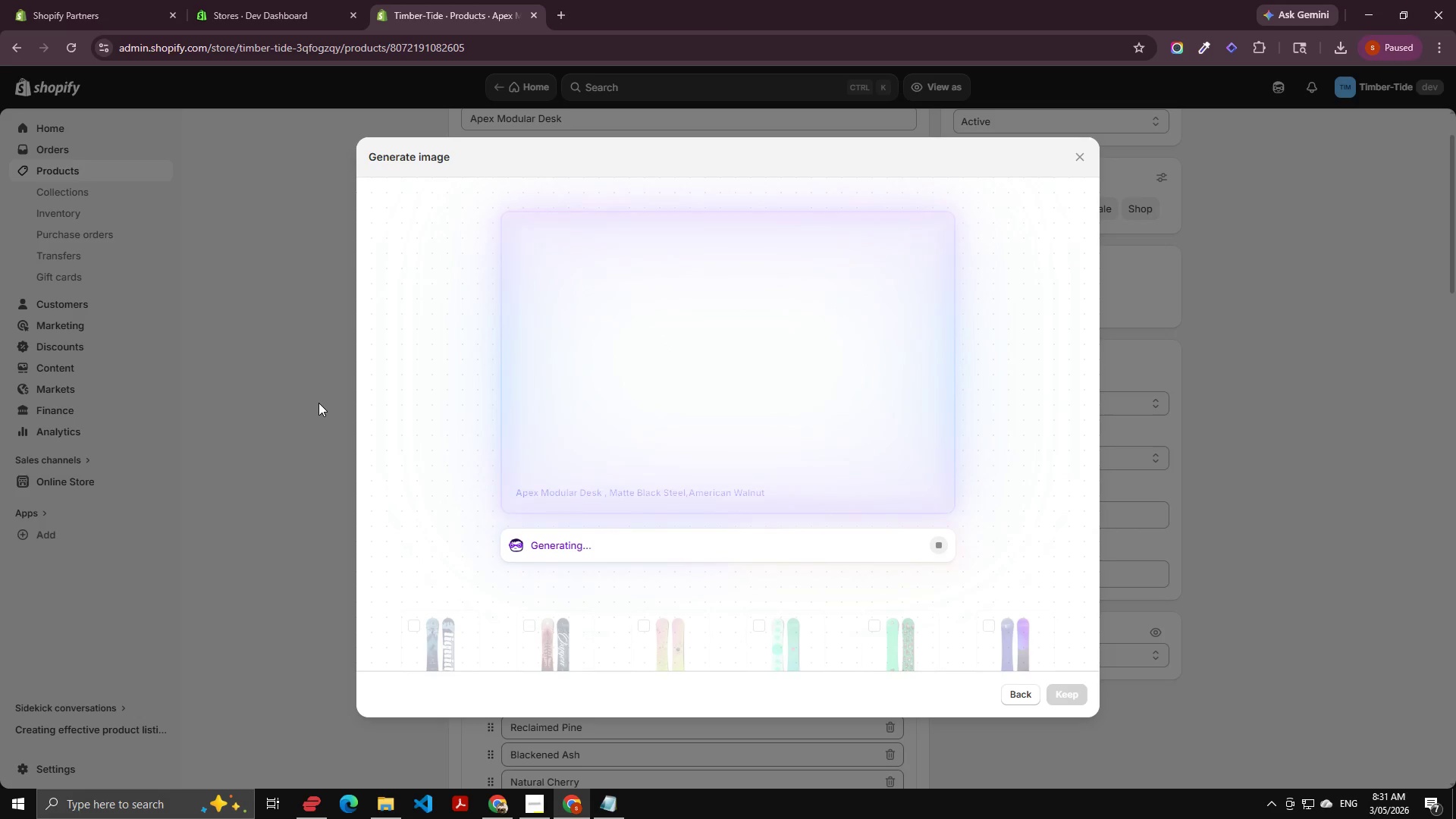 
key(Alt+AltLeft)
 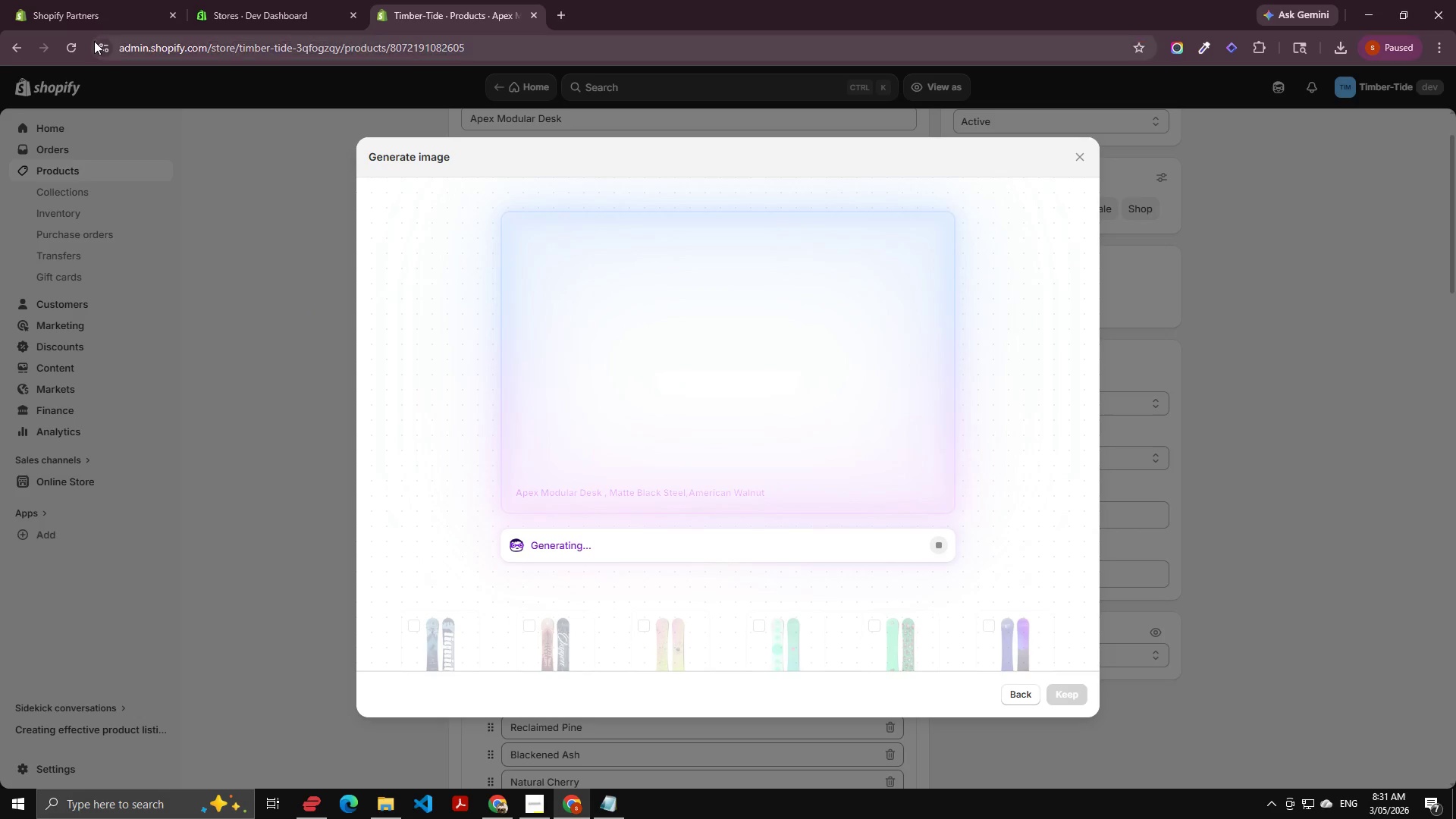 
key(Alt+Tab)
 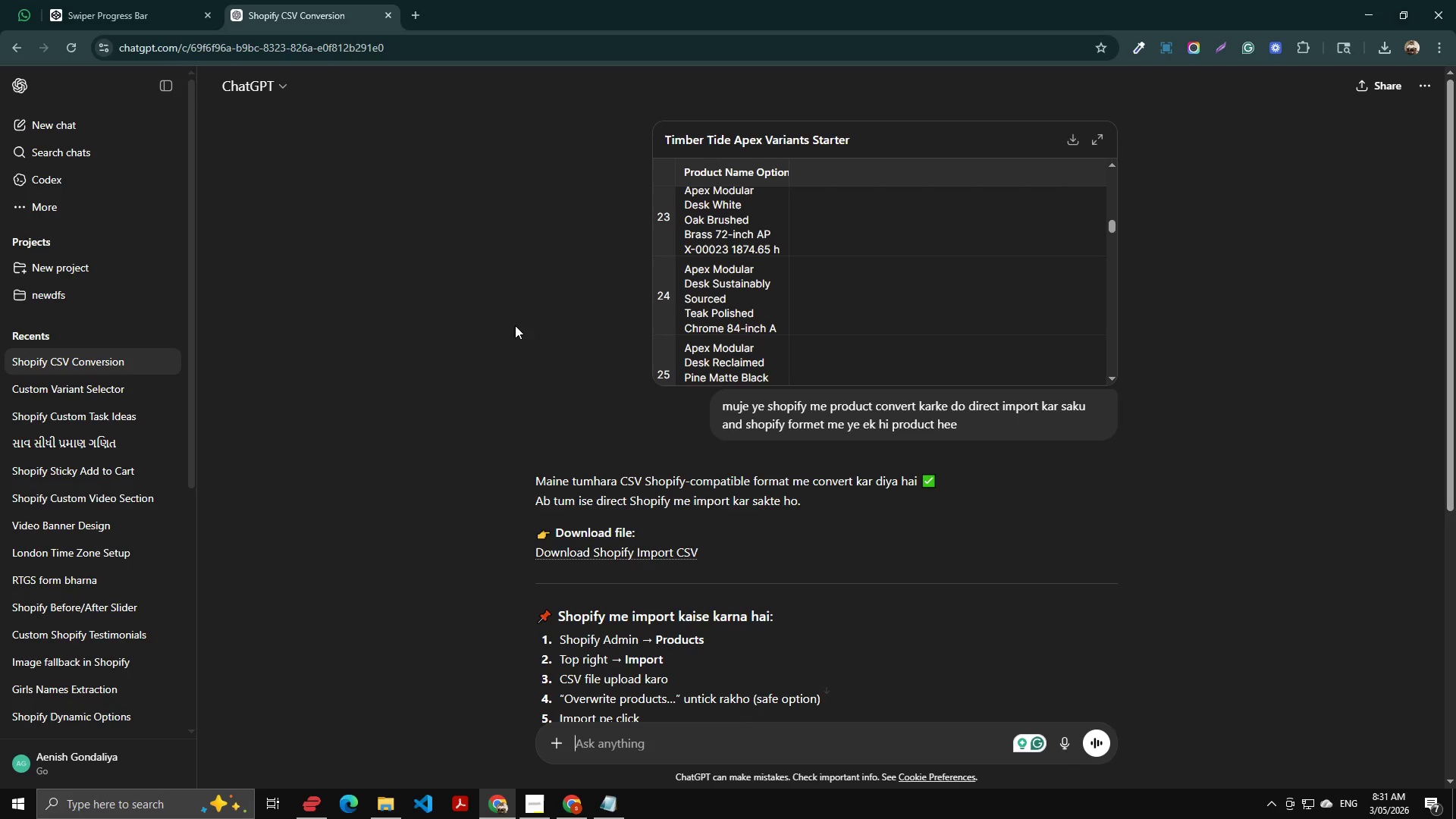 
scroll: coordinate [707, 440], scroll_direction: down, amount: 6.0
 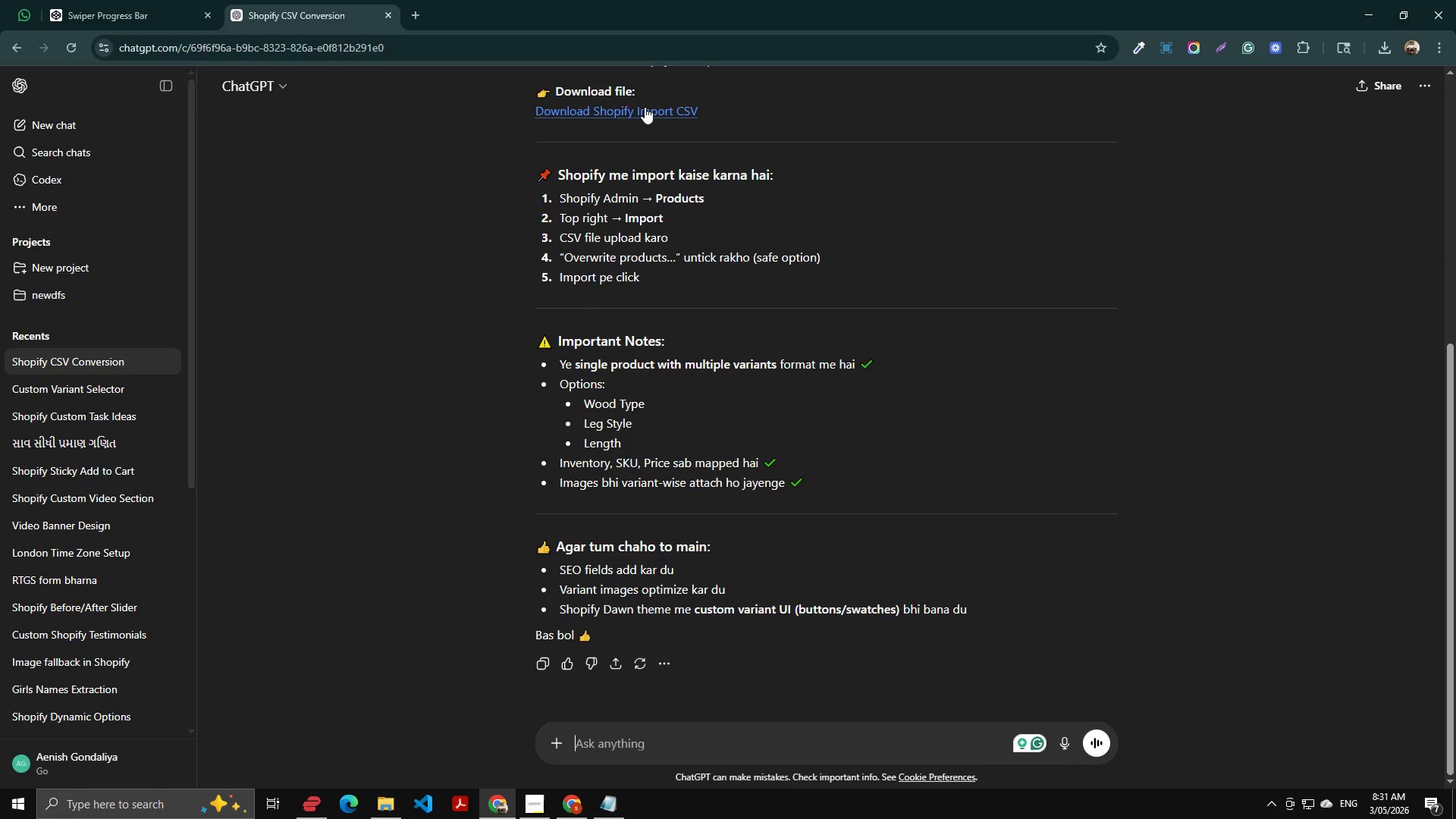 
left_click([646, 102])
 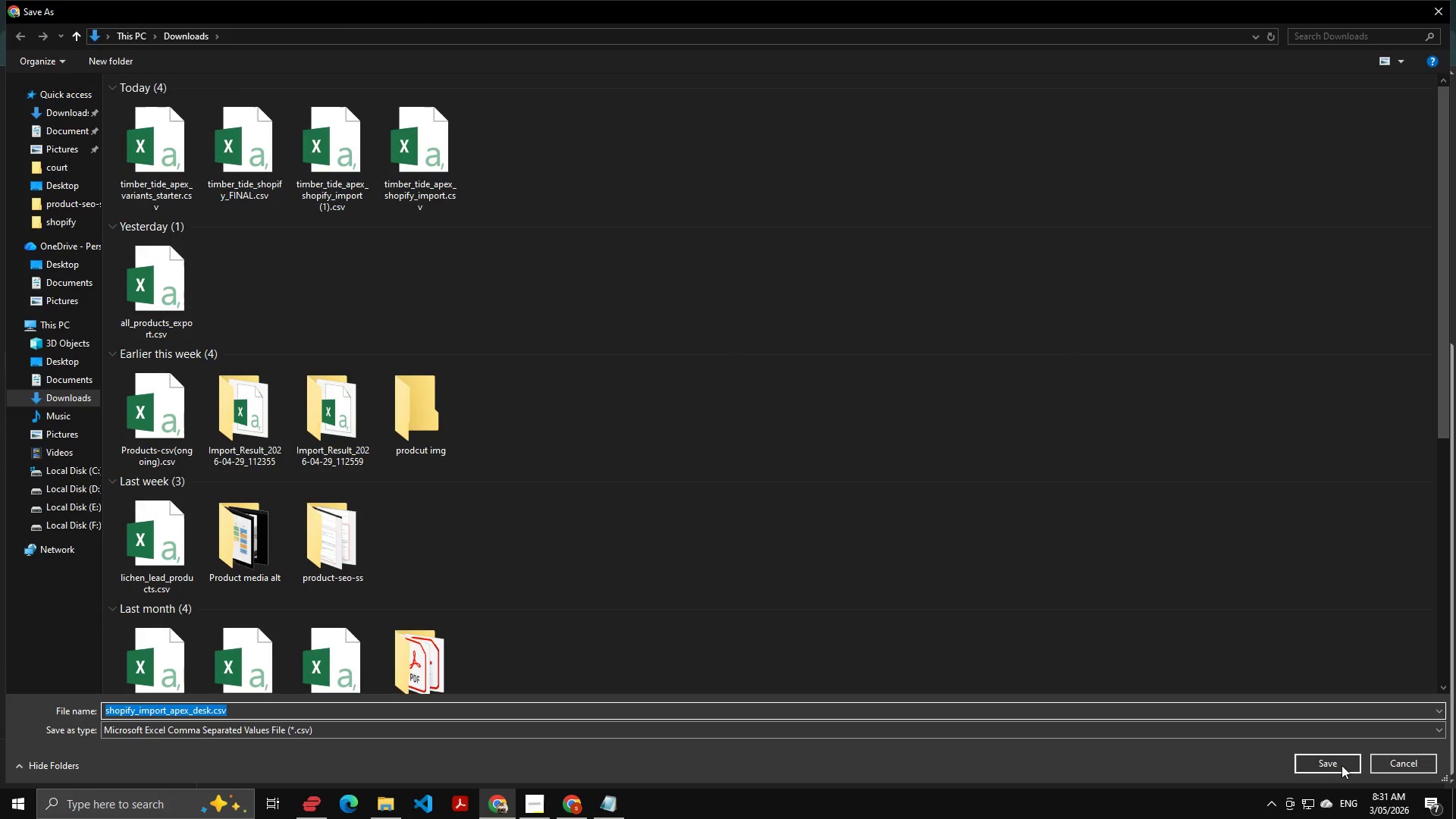 
key(Alt+AltLeft)
 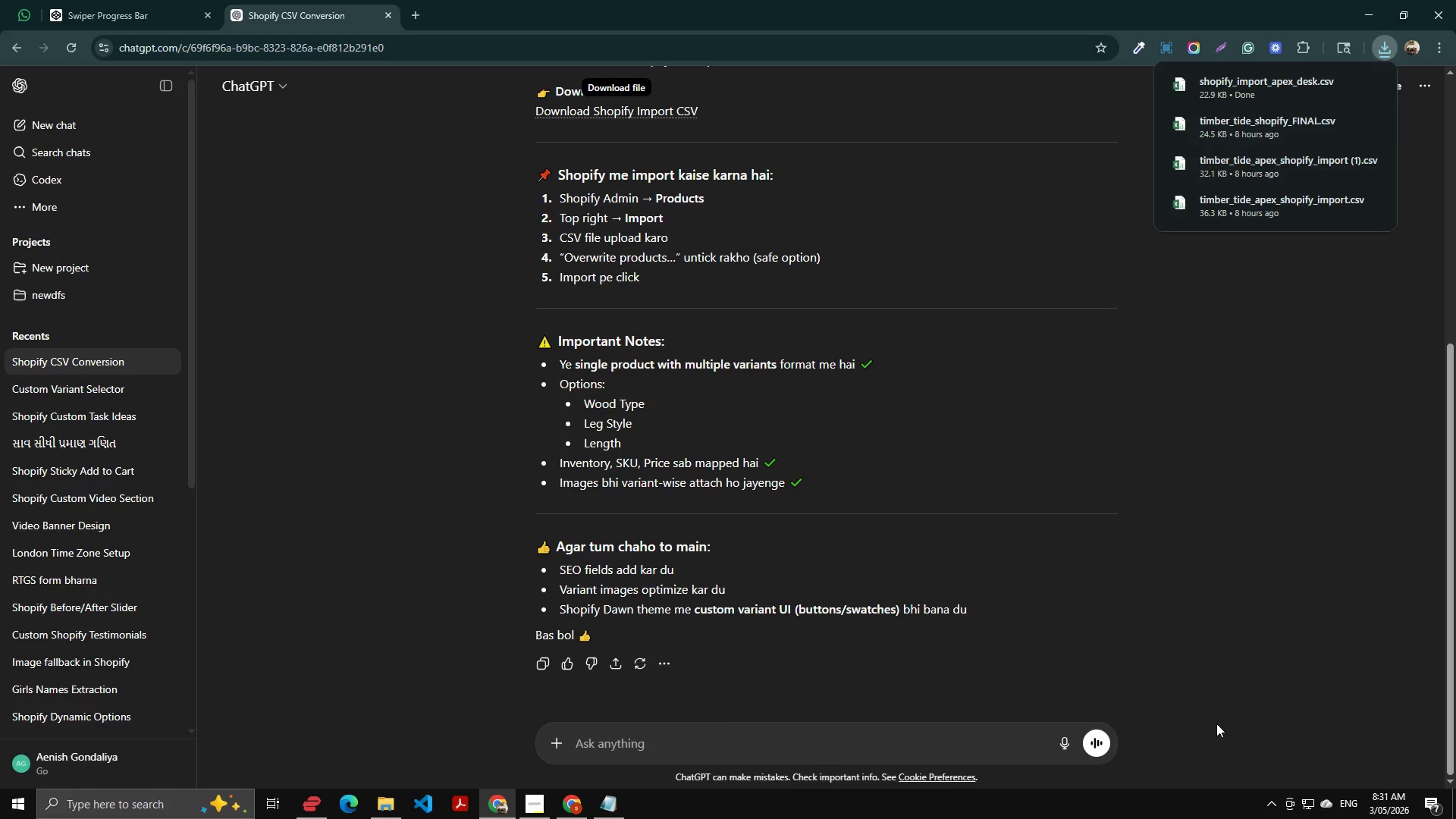 
key(Alt+Tab)
 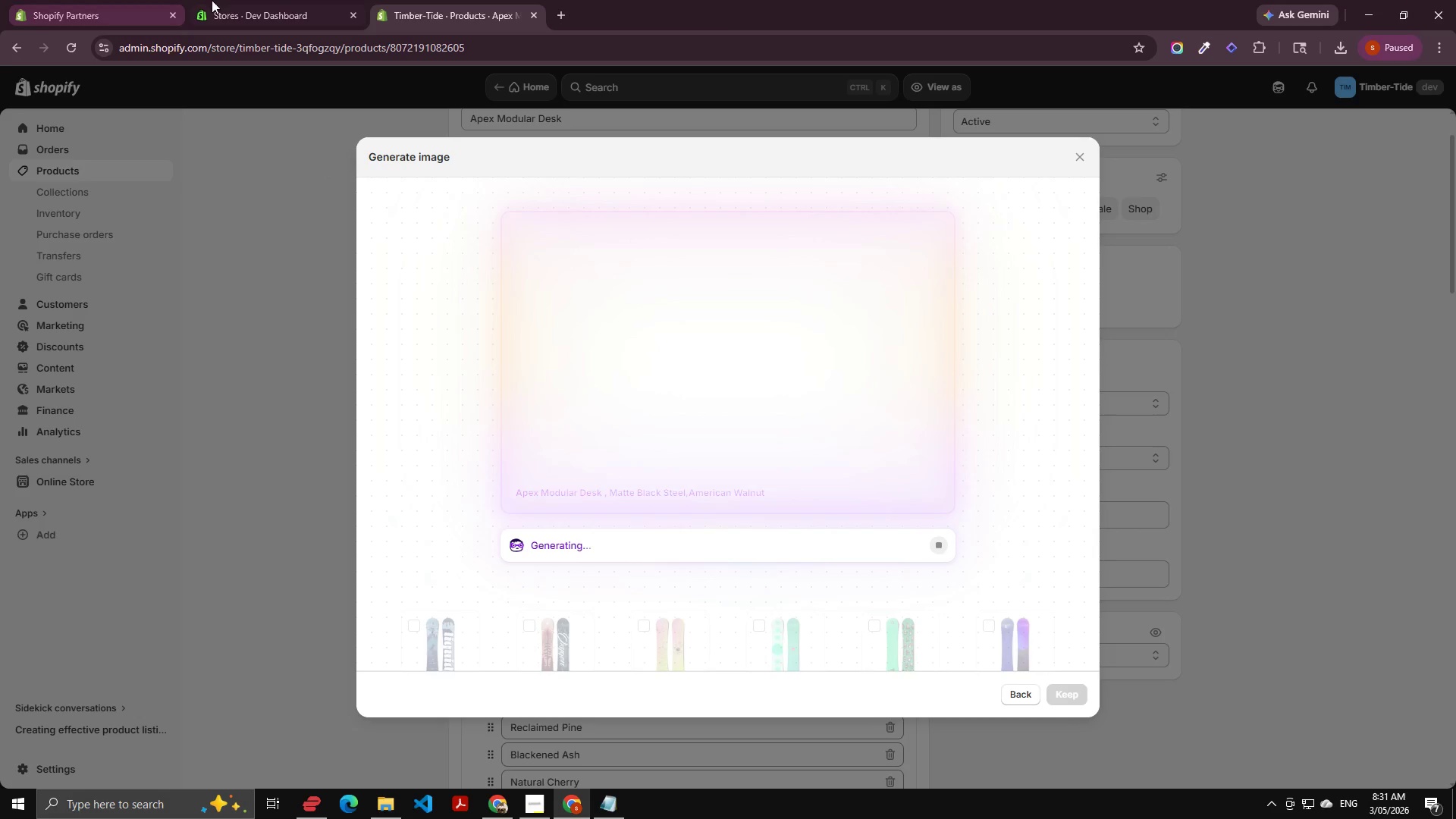 
left_click([285, 0])
 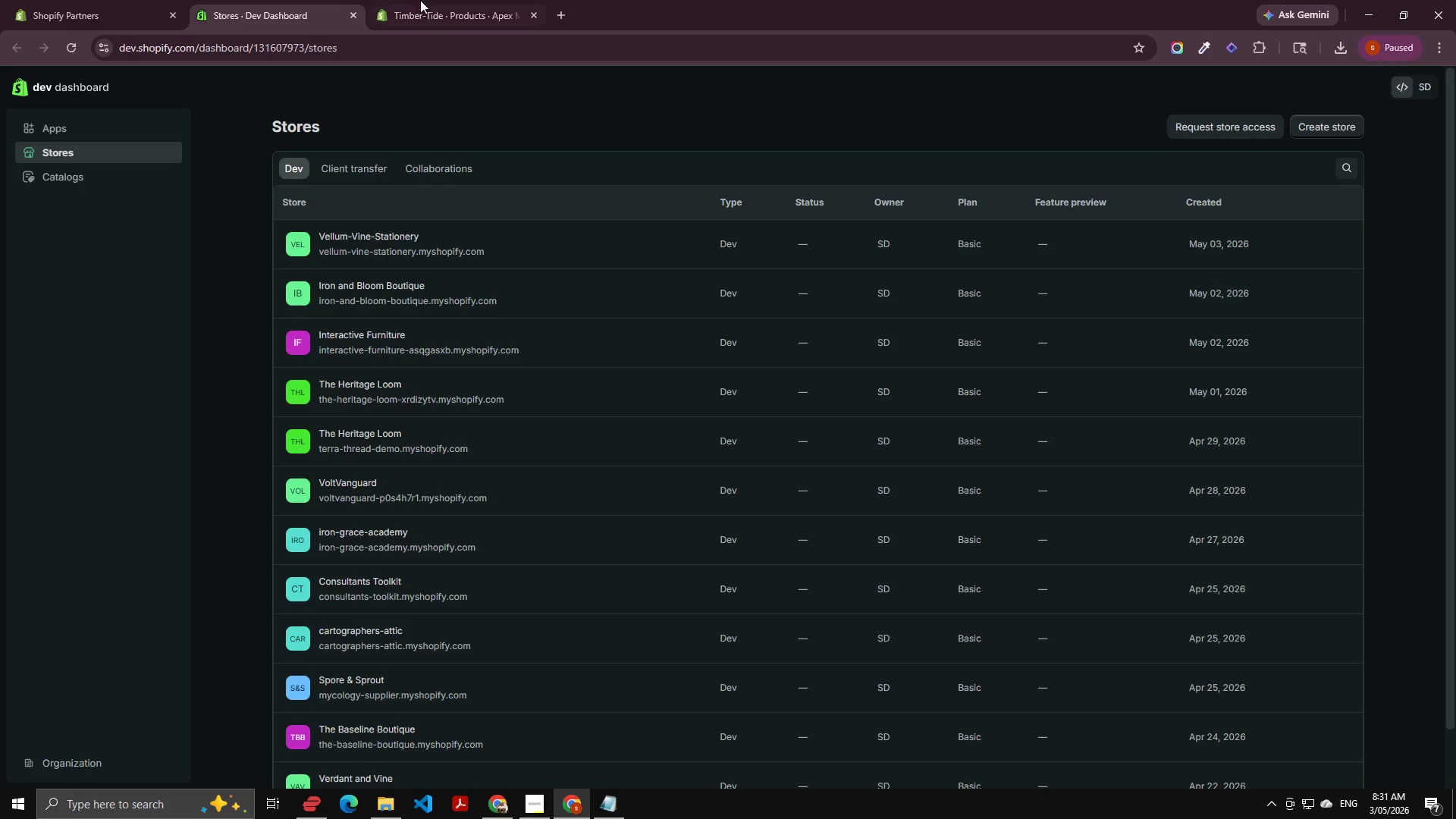 
left_click_drag(start_coordinate=[445, 0], to_coordinate=[449, 0])
 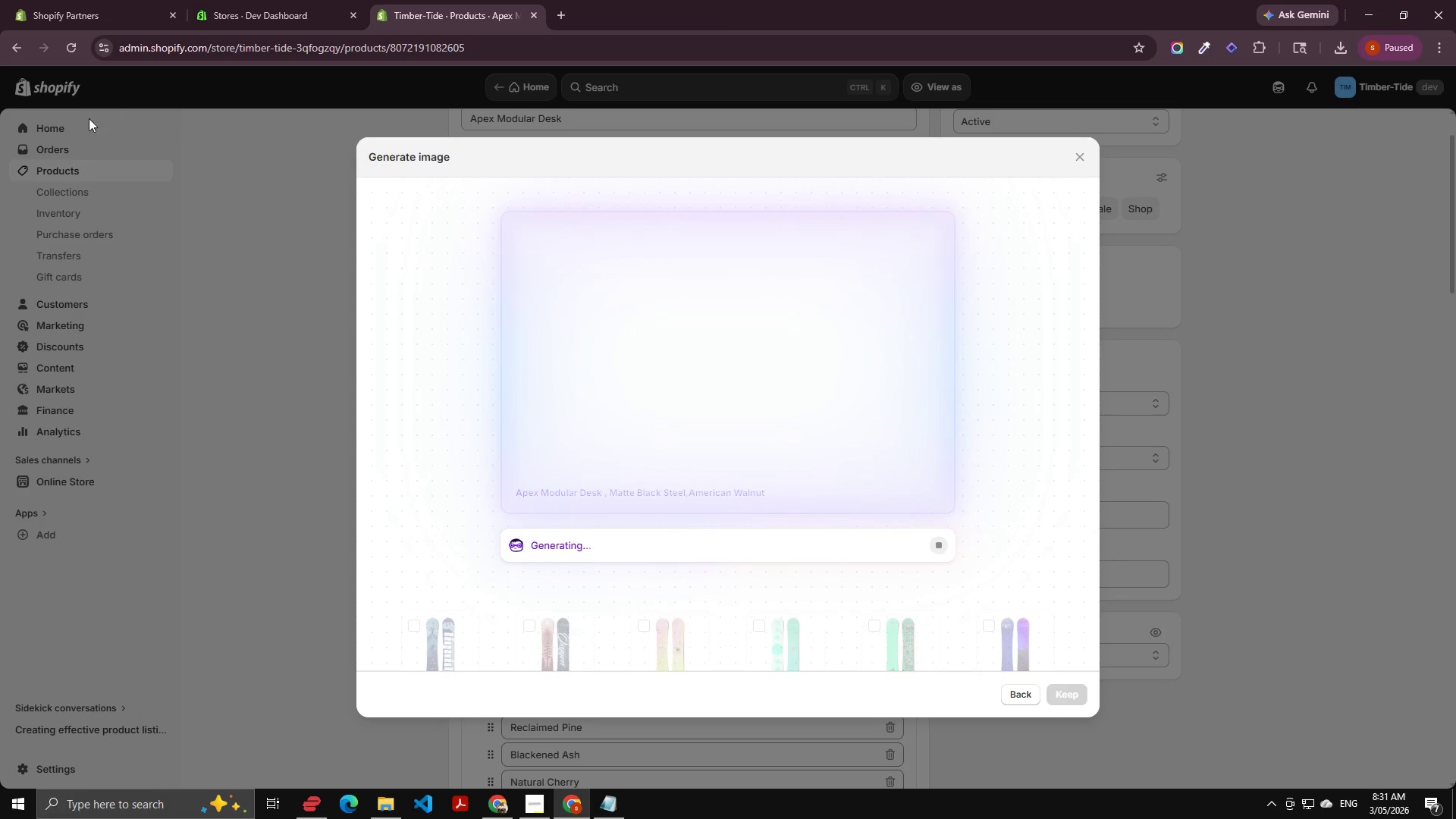 
hold_key(key=ControlLeft, duration=0.47)
 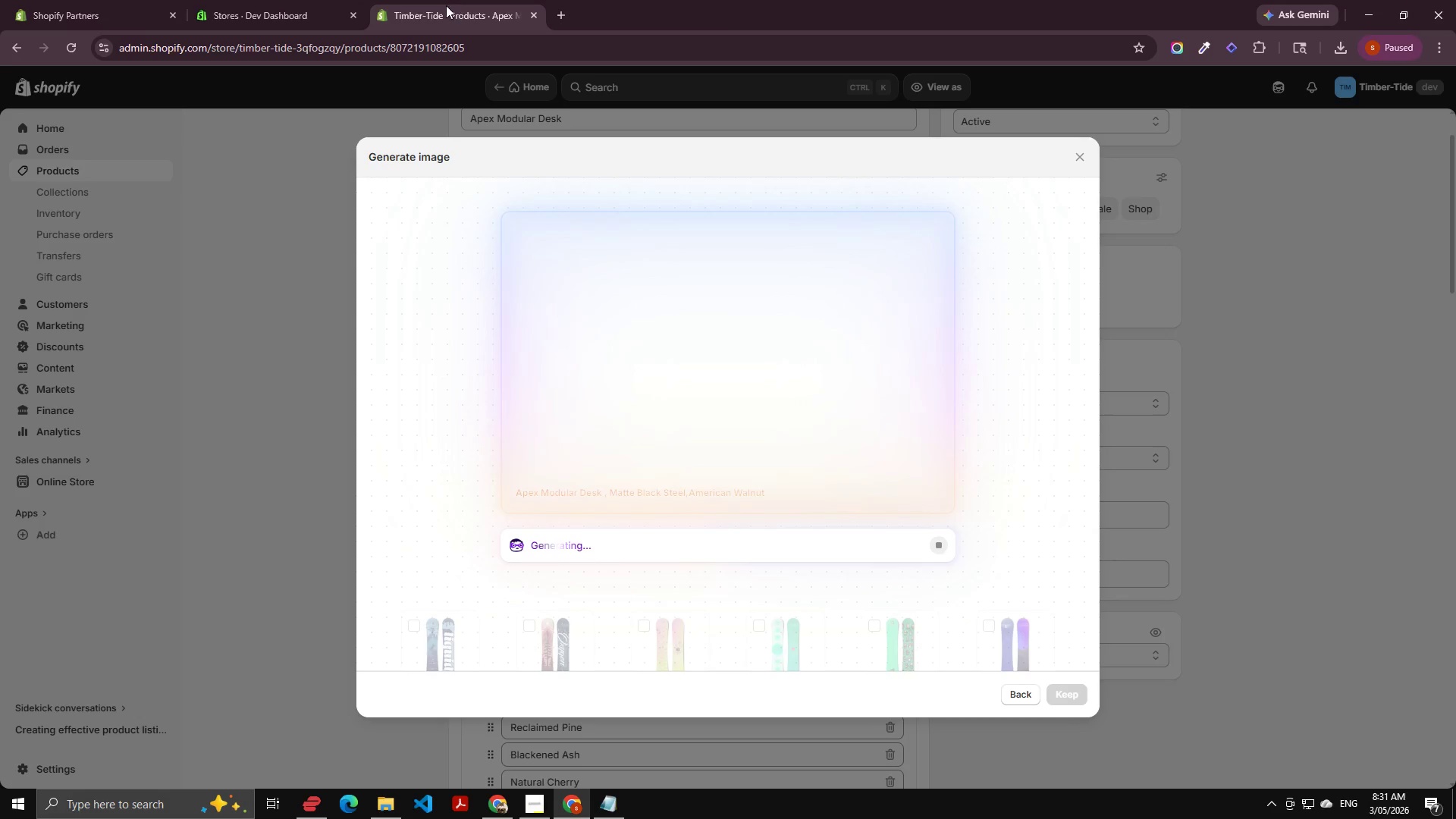 
right_click([445, 6])
 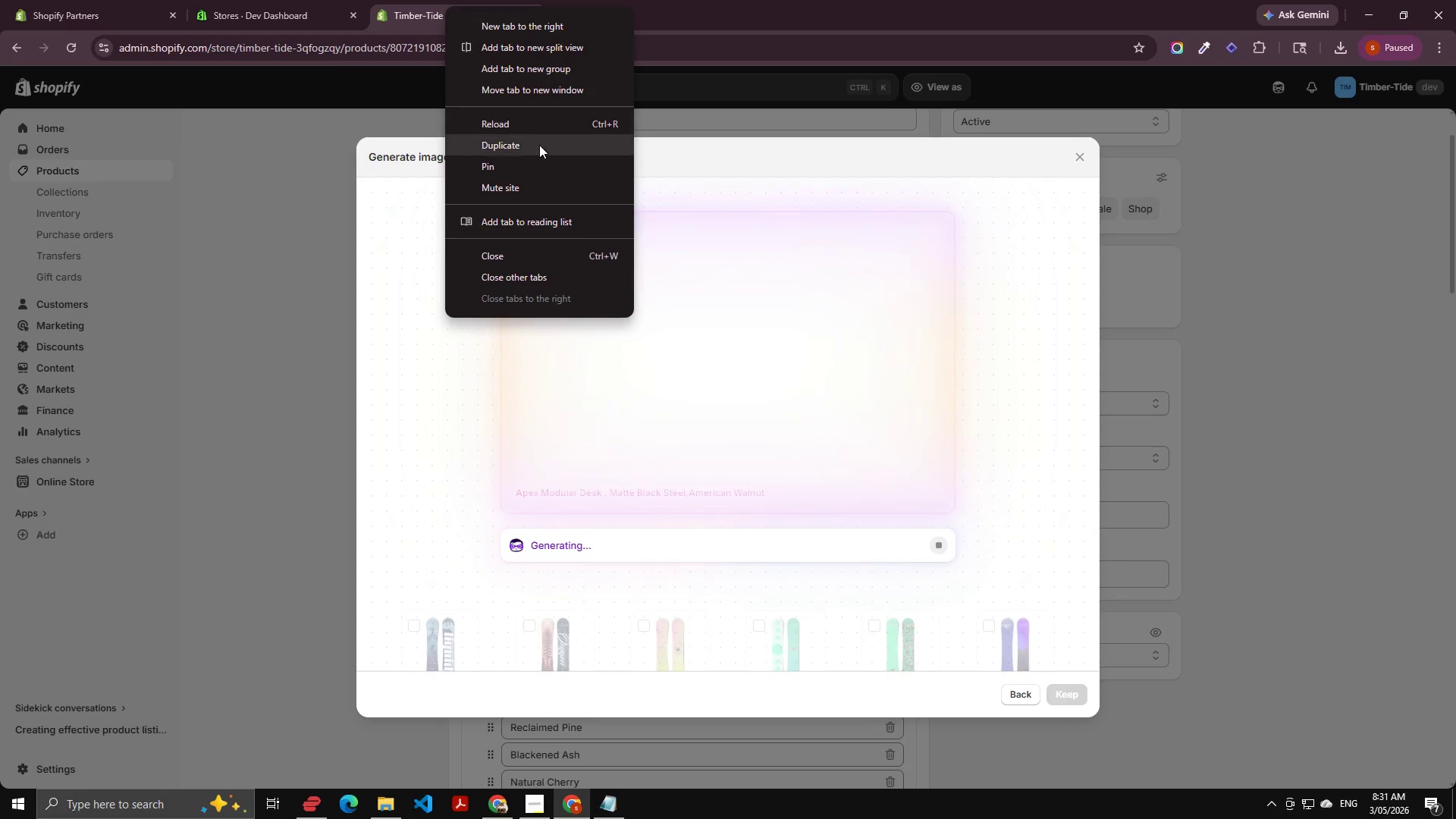 
left_click([538, 149])
 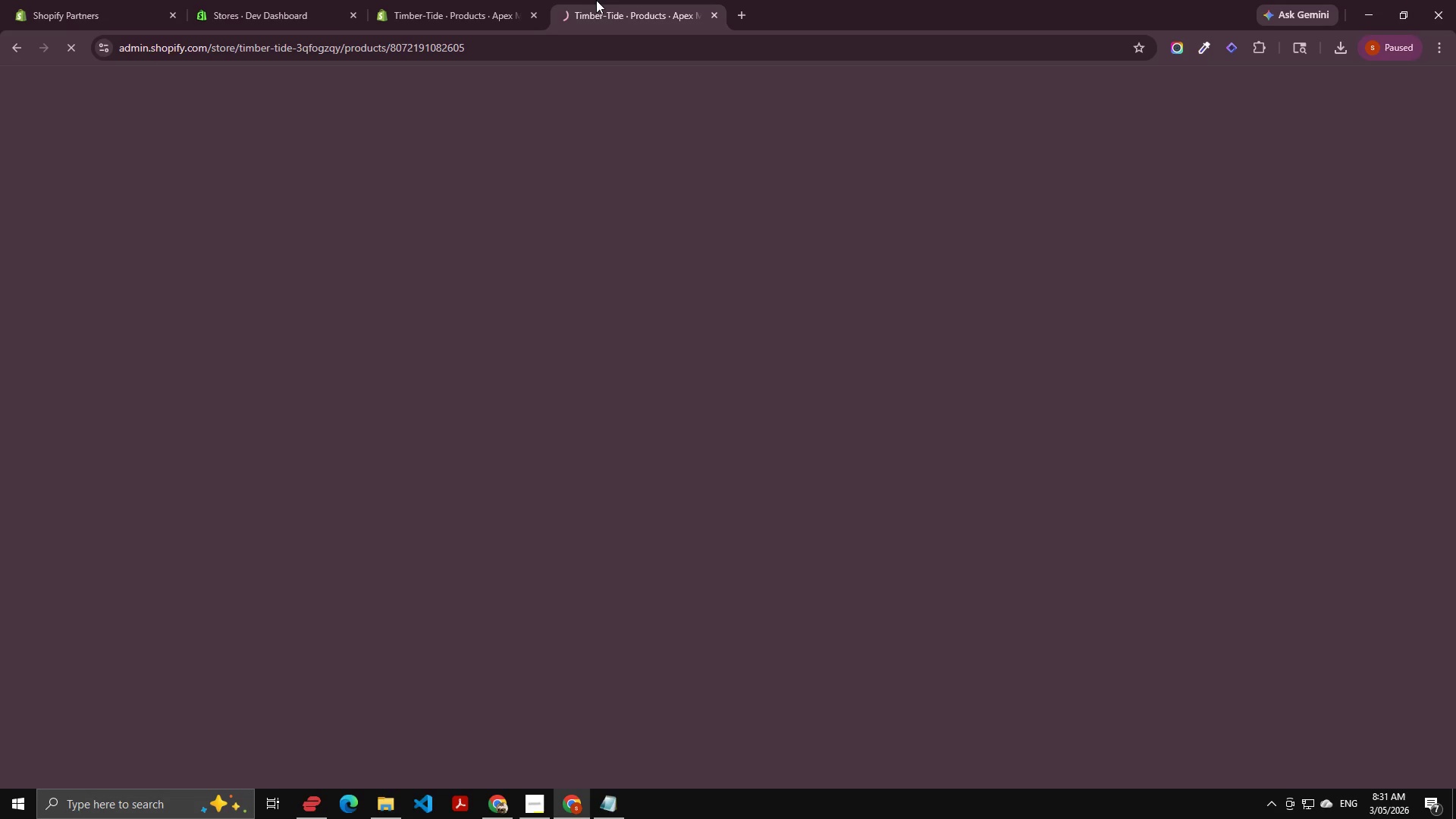 
left_click([596, 0])
 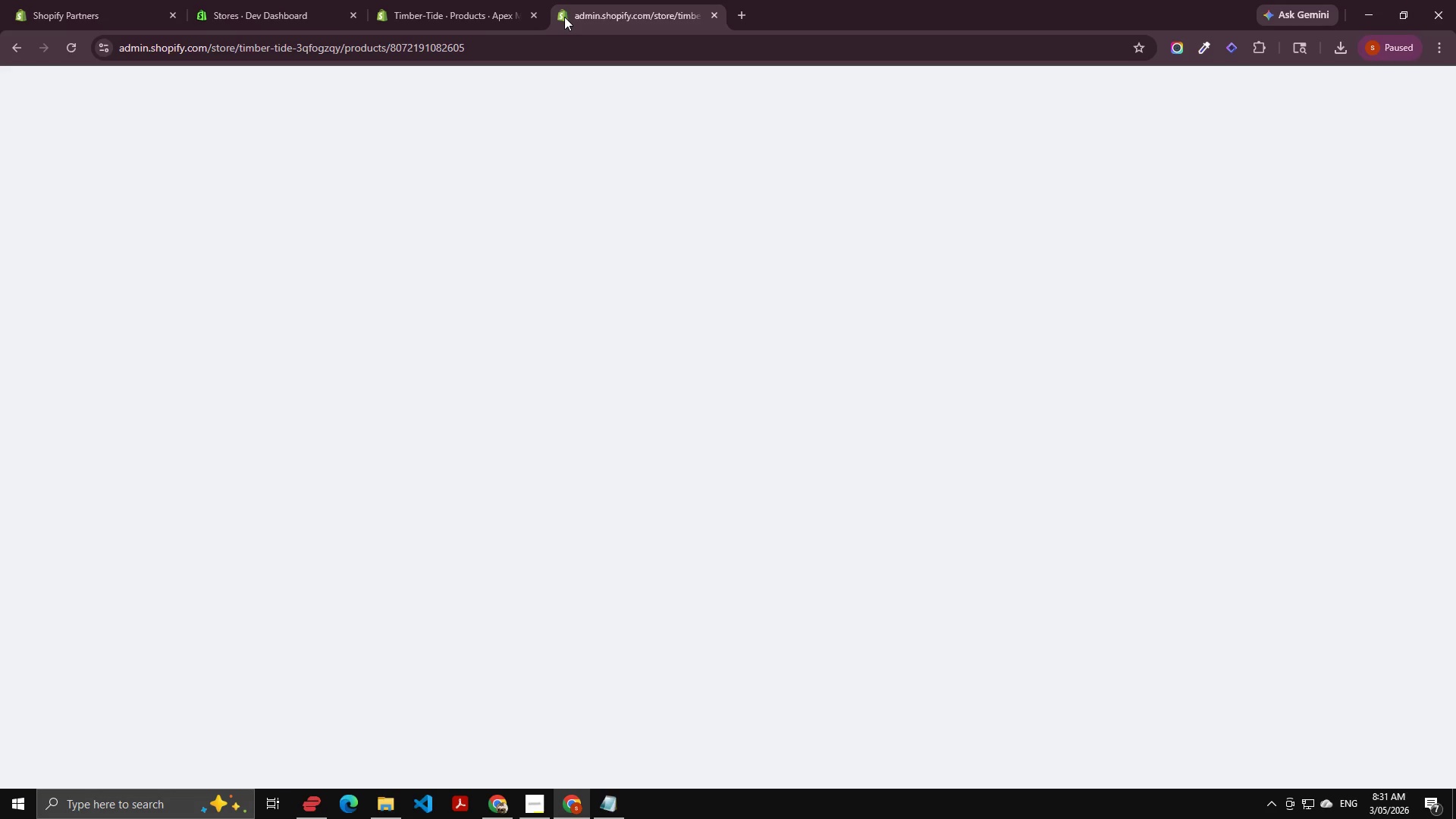 
left_click_drag(start_coordinate=[570, 14], to_coordinate=[441, 30])
 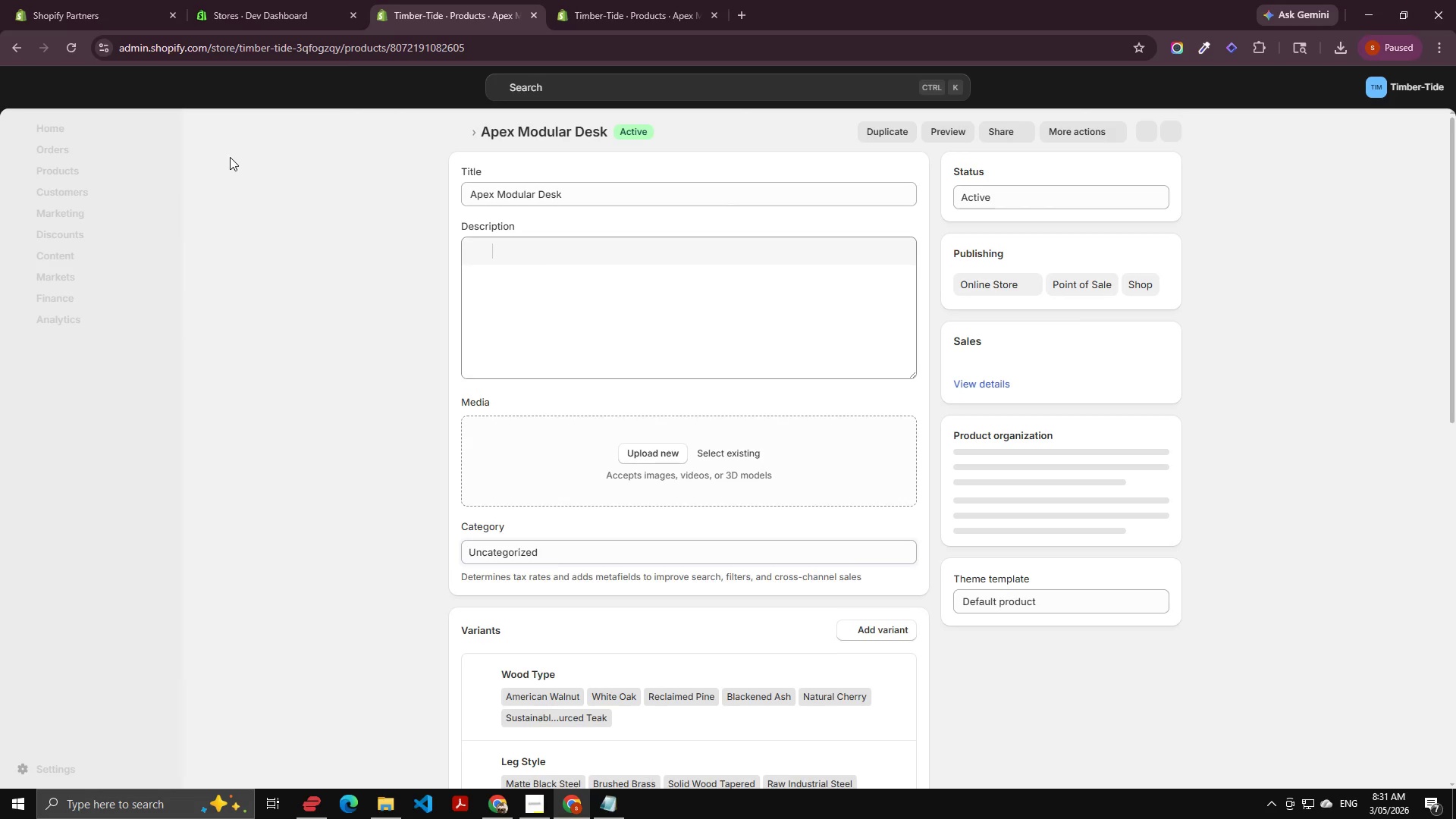 
left_click([57, 177])
 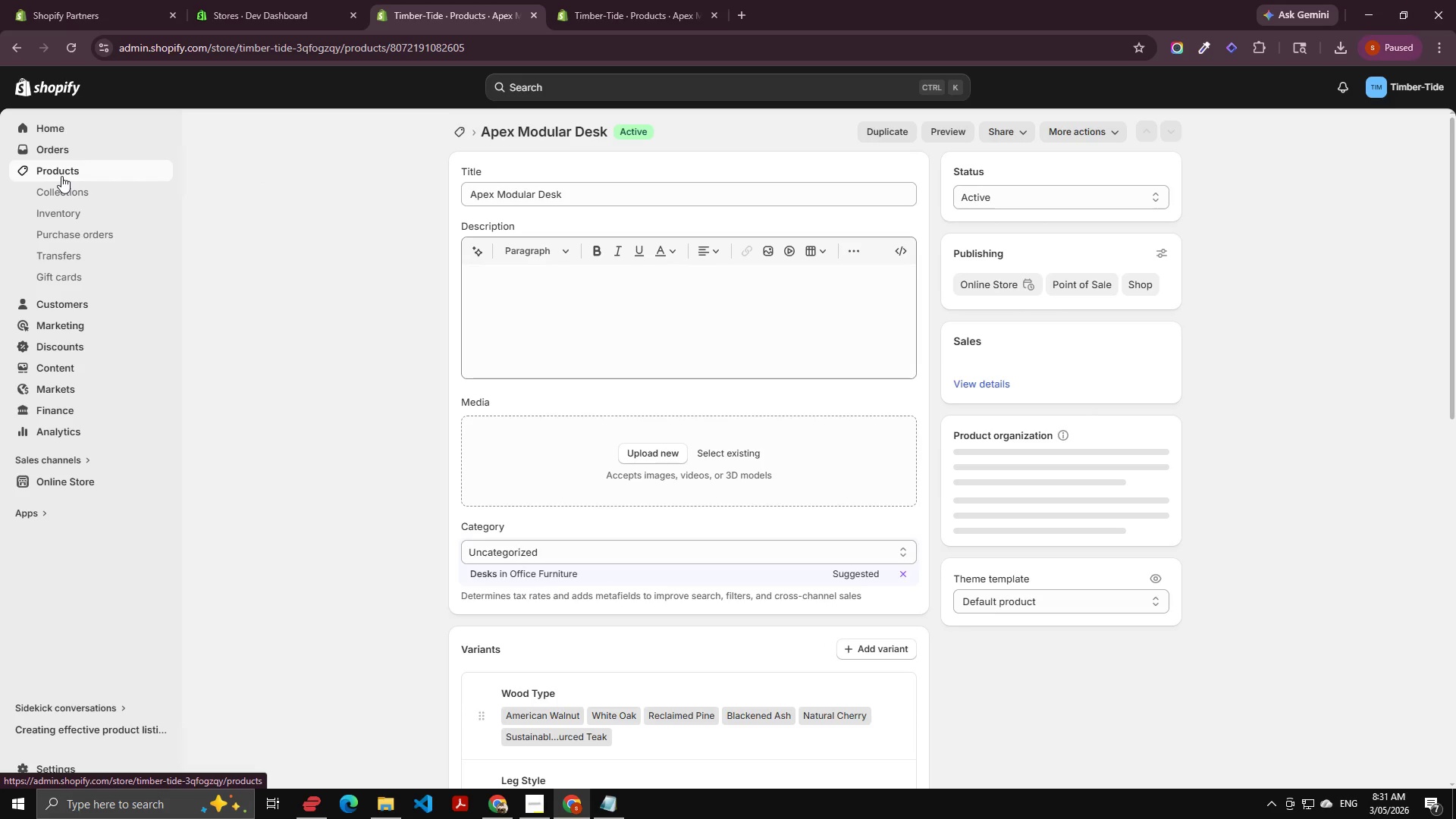 
left_click([61, 176])
 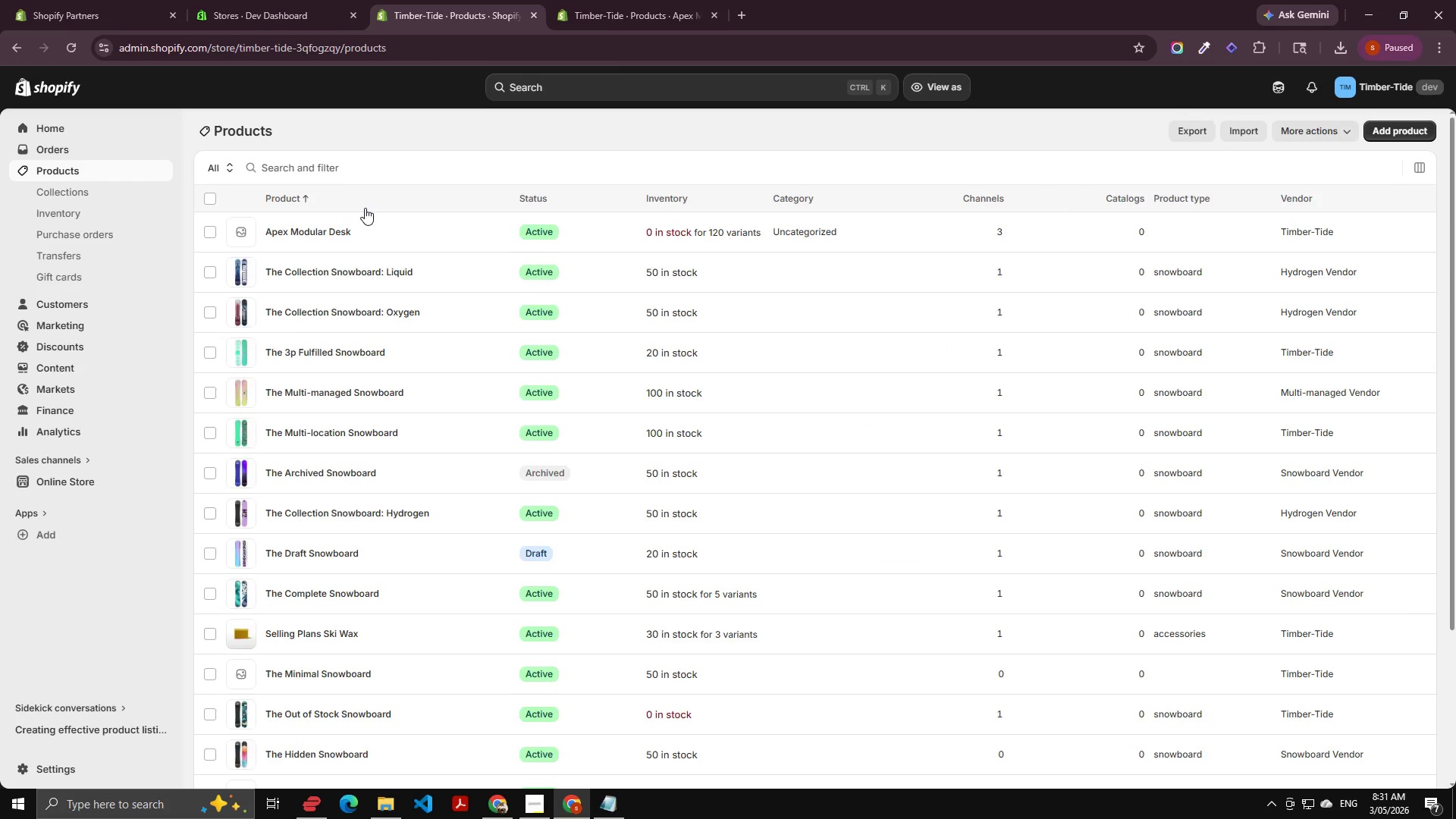 
wait(5.84)
 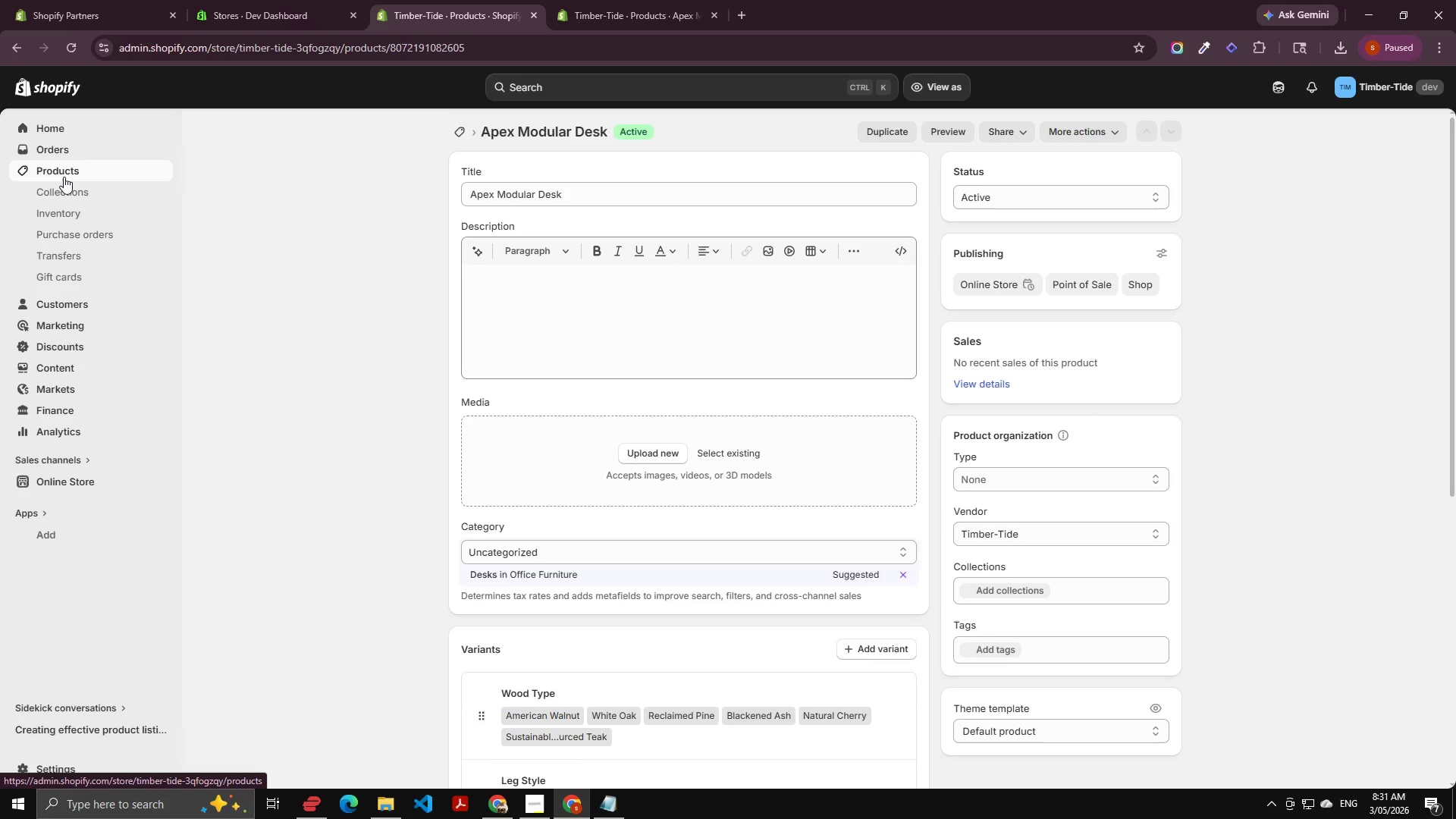 
left_click([209, 270])
 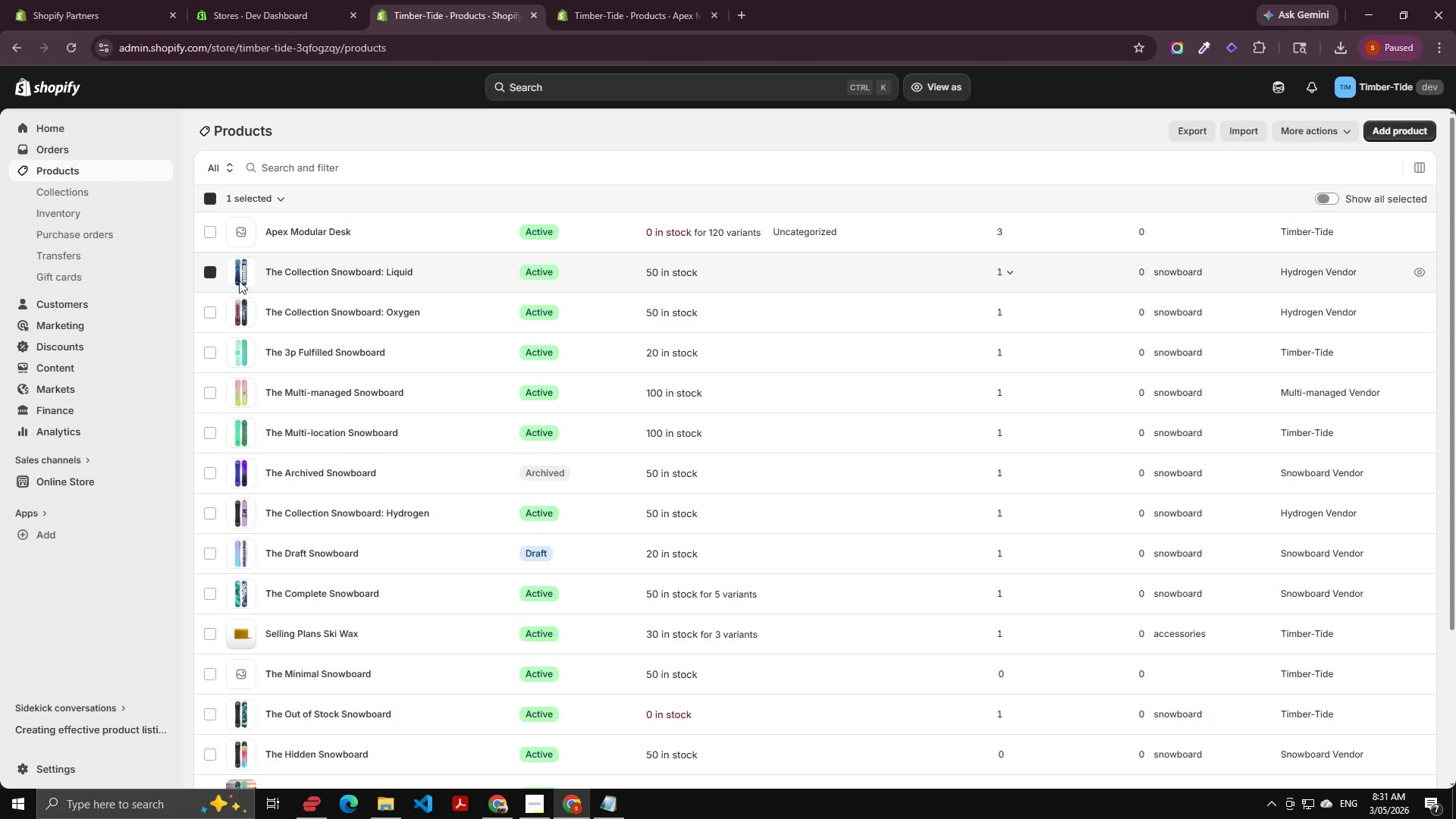 
scroll: coordinate [266, 351], scroll_direction: down, amount: 14.0
 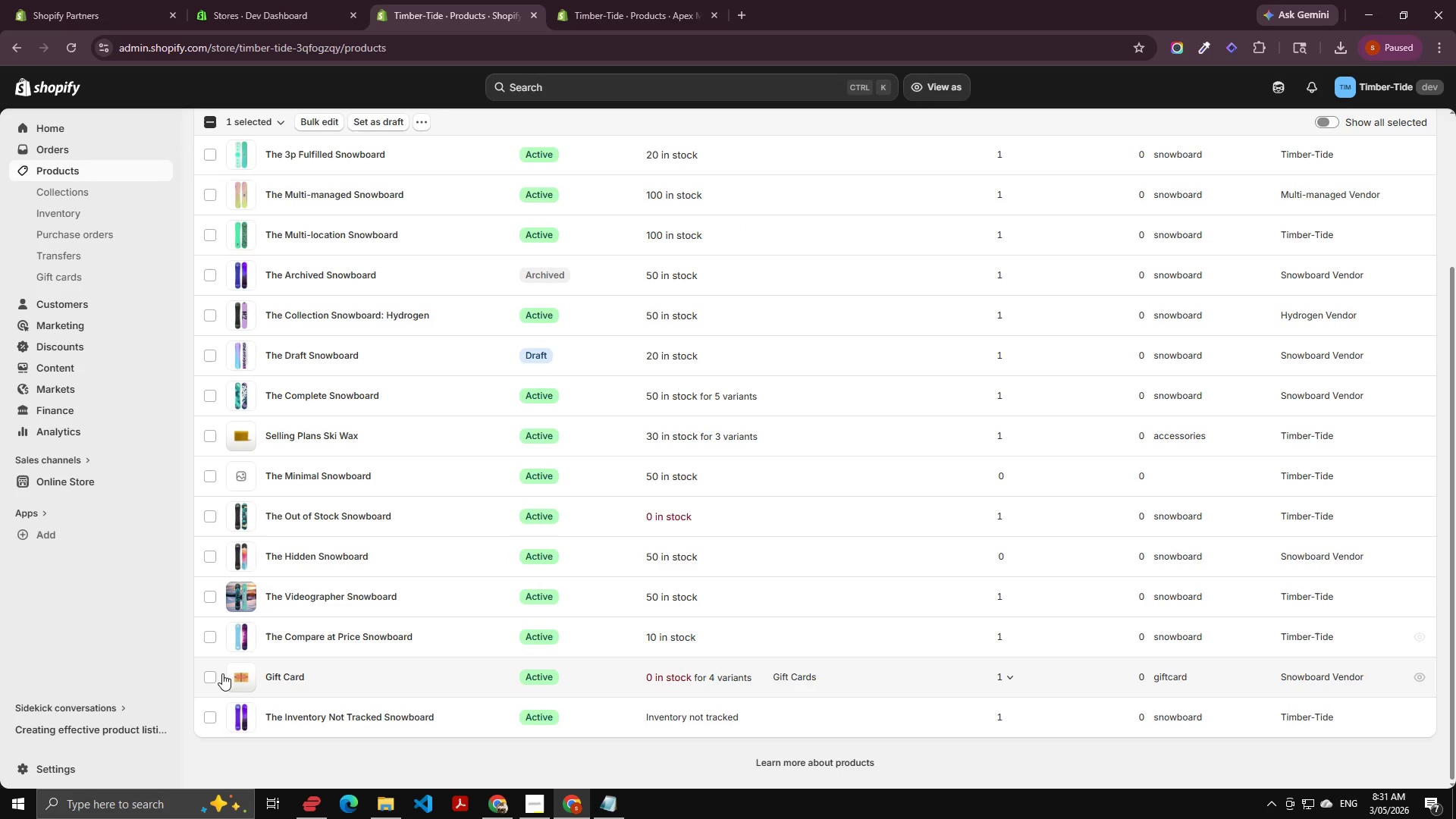 
hold_key(key=ShiftLeft, duration=1.52)
left_click([218, 720])
 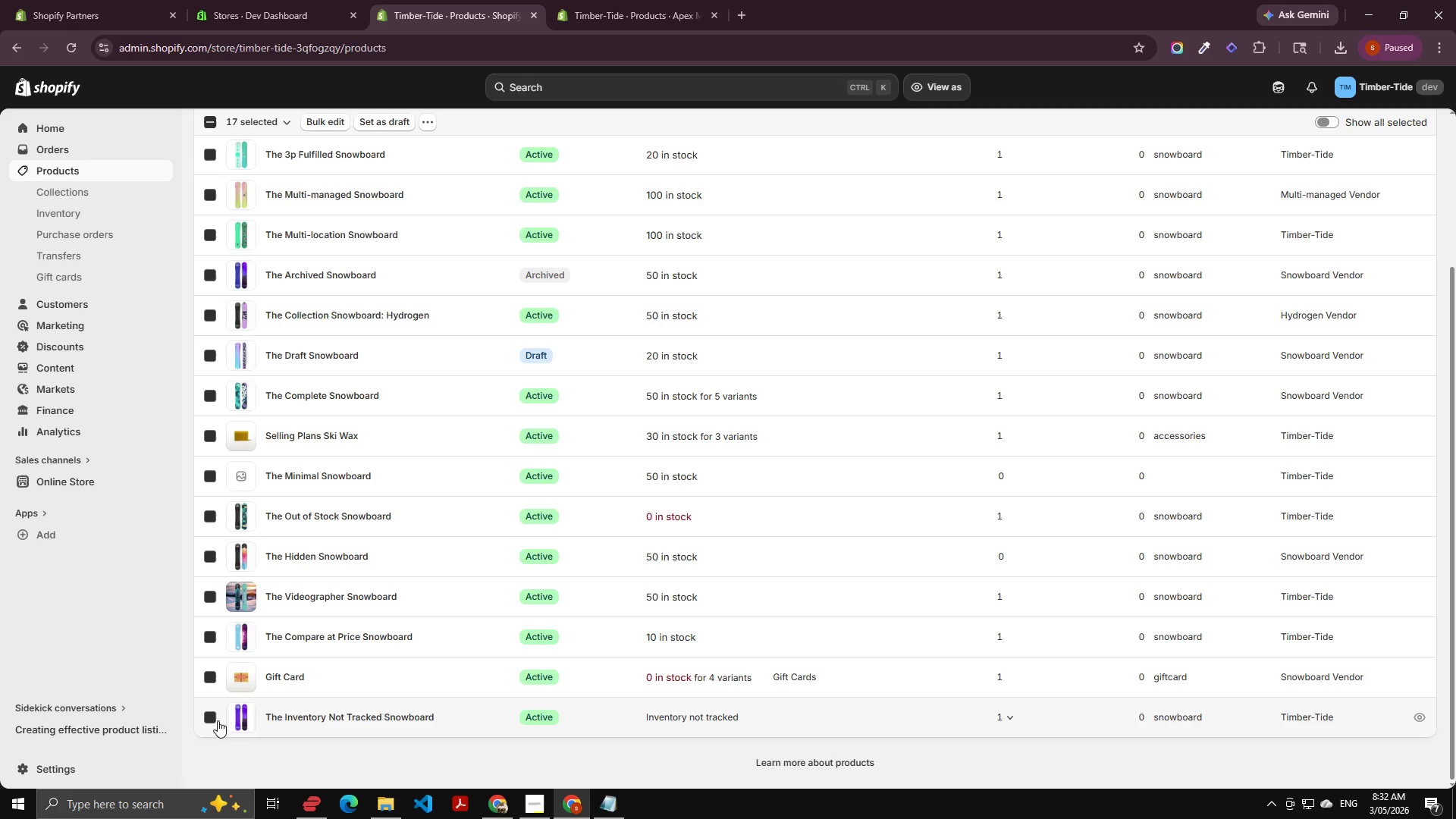 
hold_key(key=ShiftLeft, duration=0.41)
 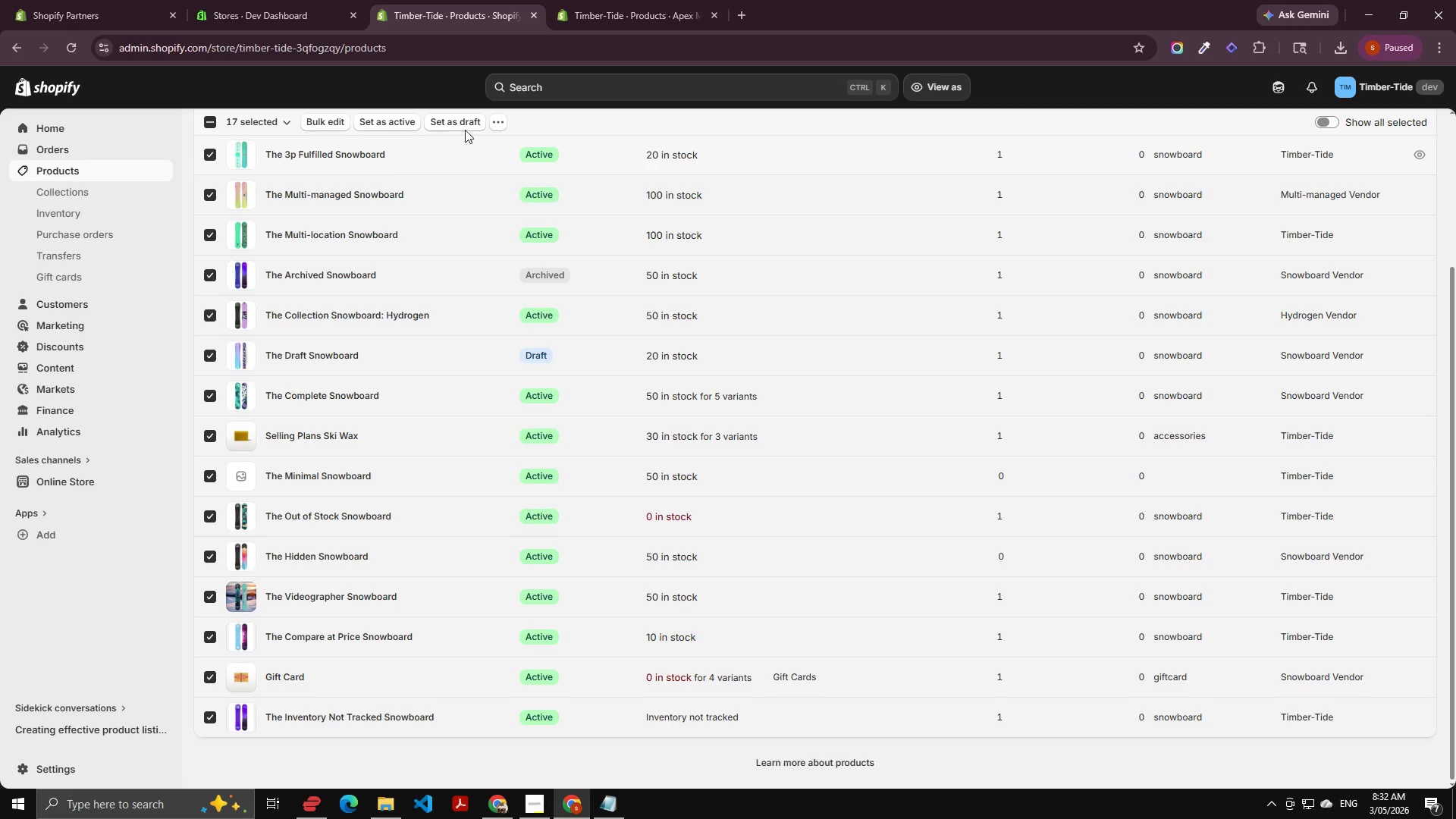 
left_click([503, 118])
 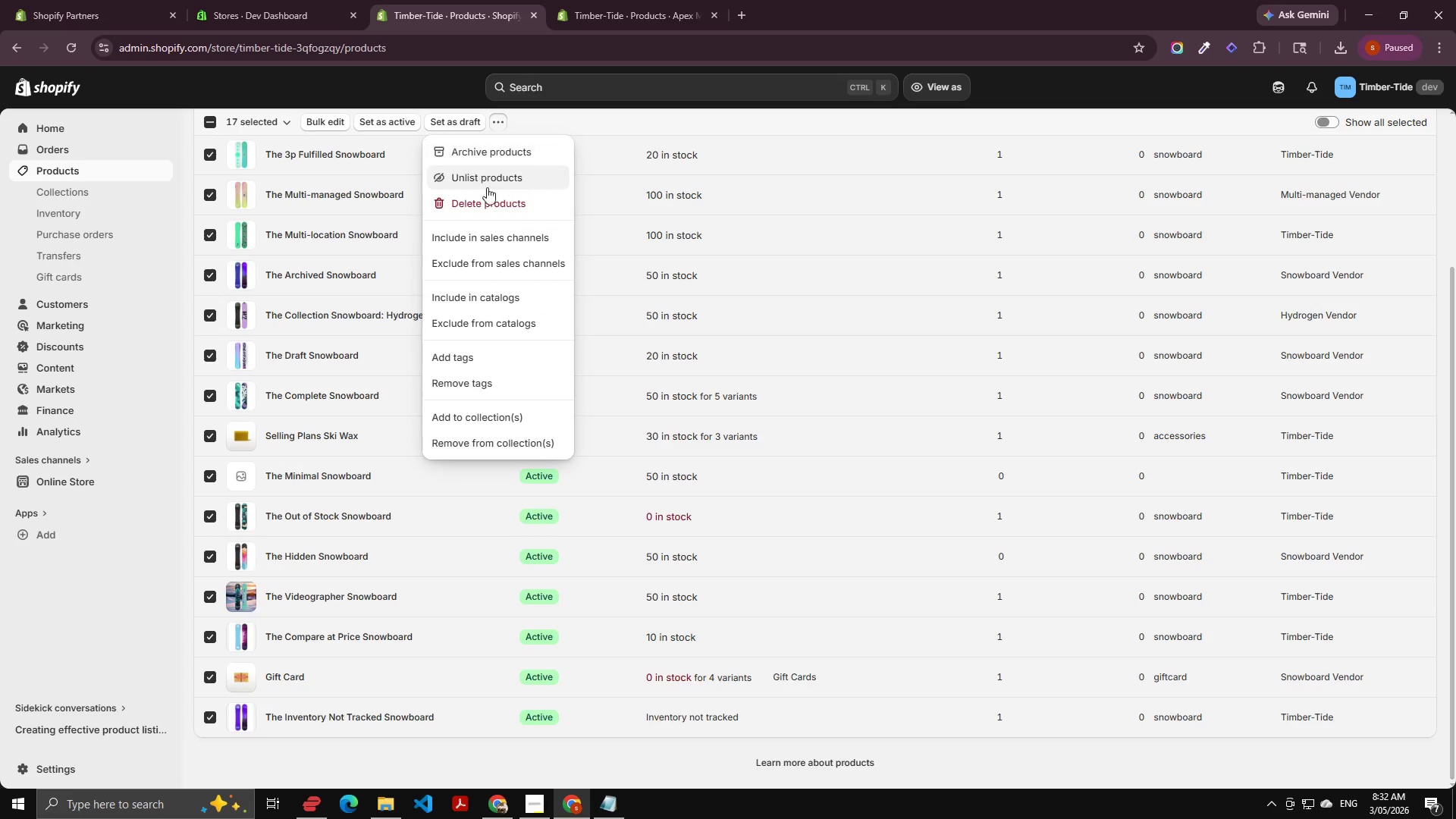 
left_click([489, 197])
 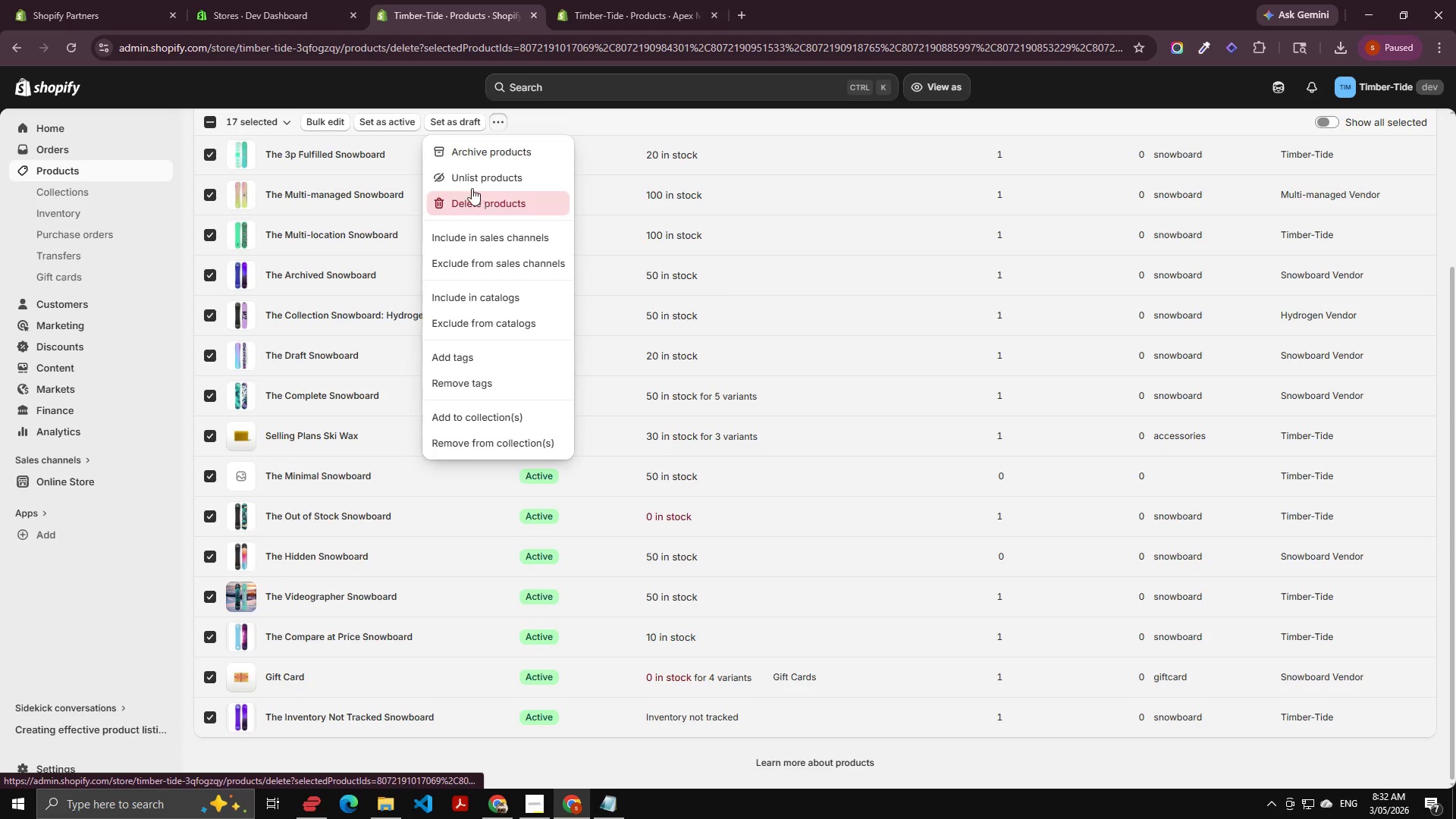 
scroll: coordinate [446, 194], scroll_direction: up, amount: 7.0
 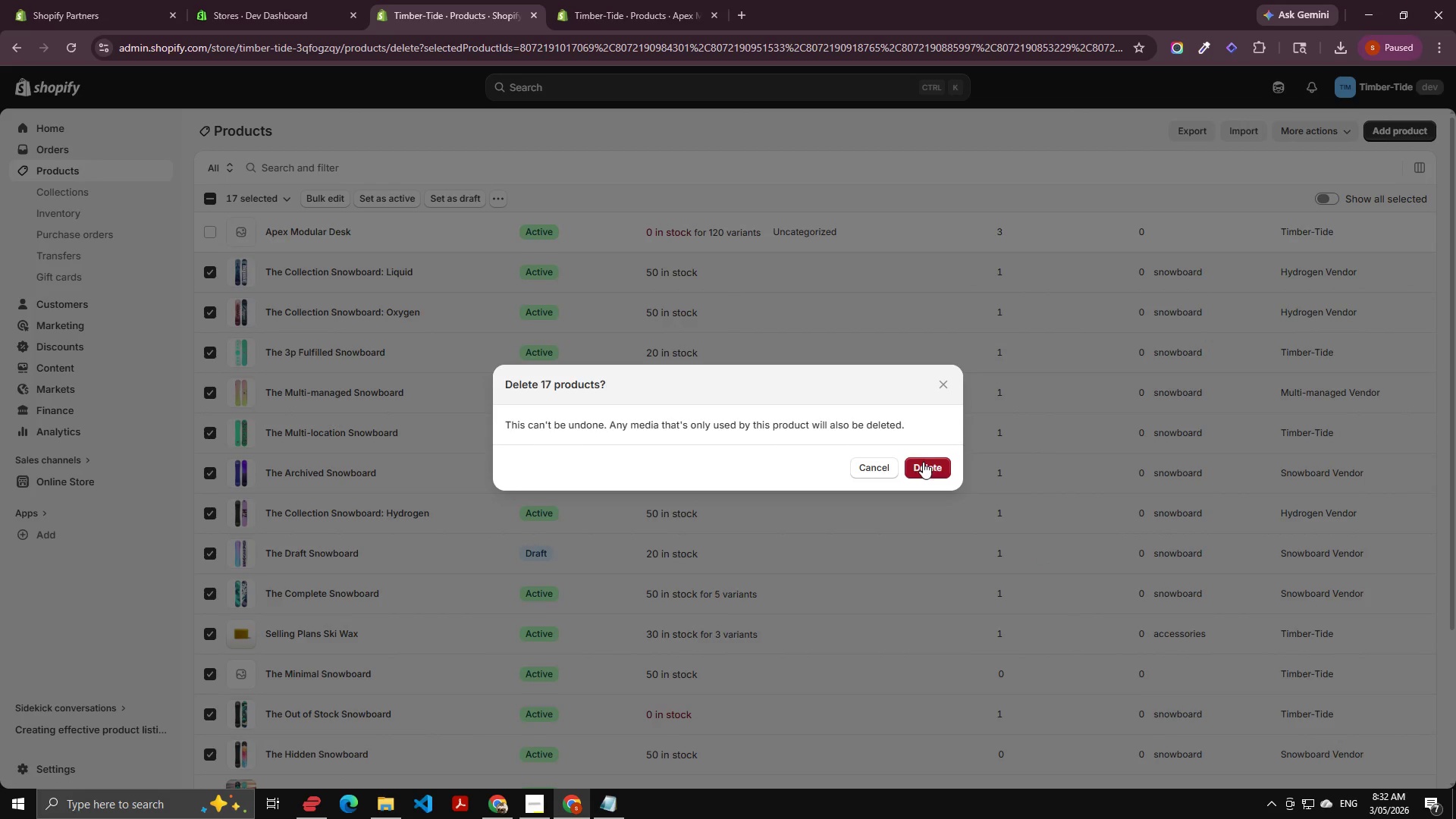 
left_click([923, 463])
 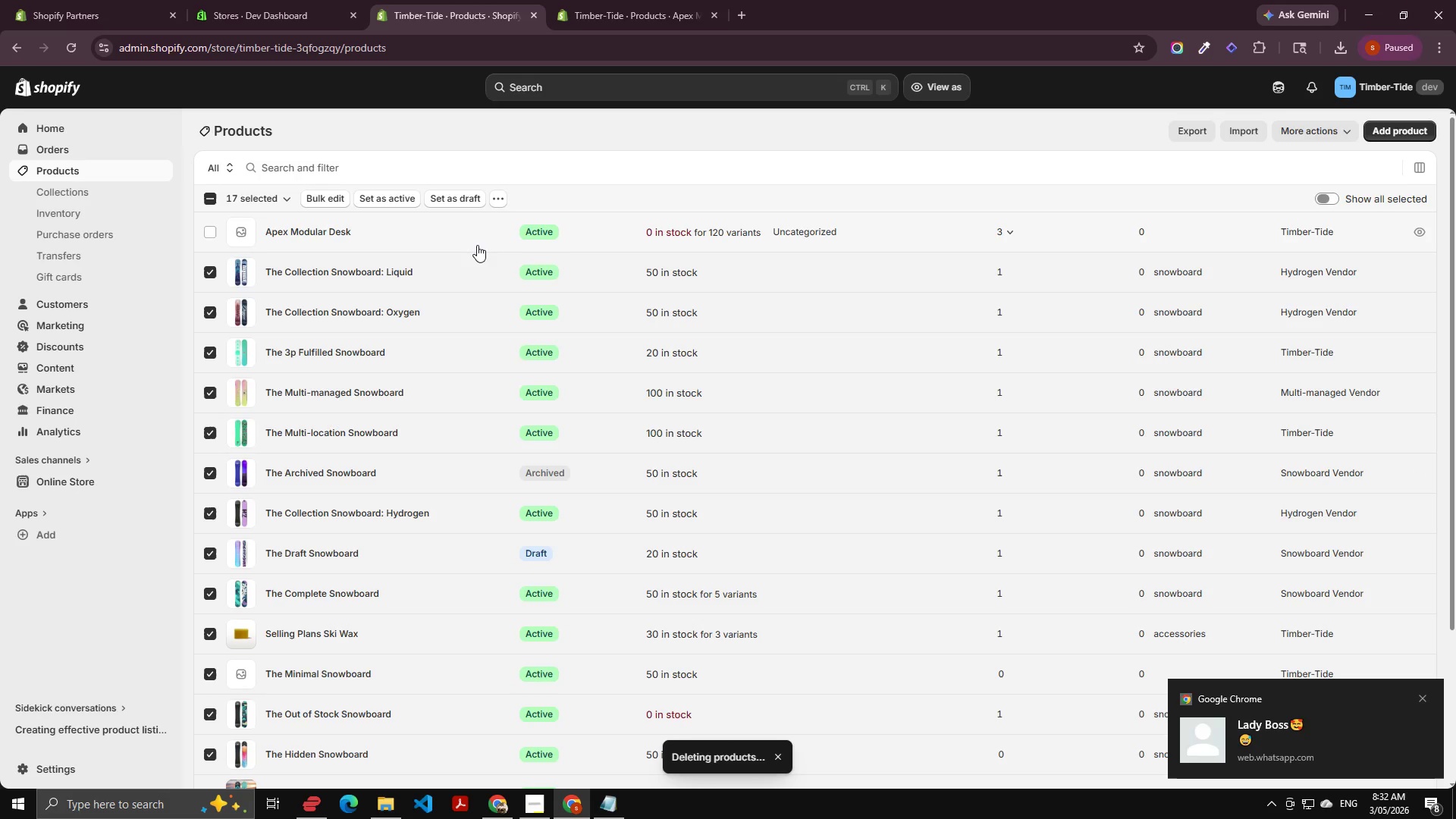 
wait(8.89)
 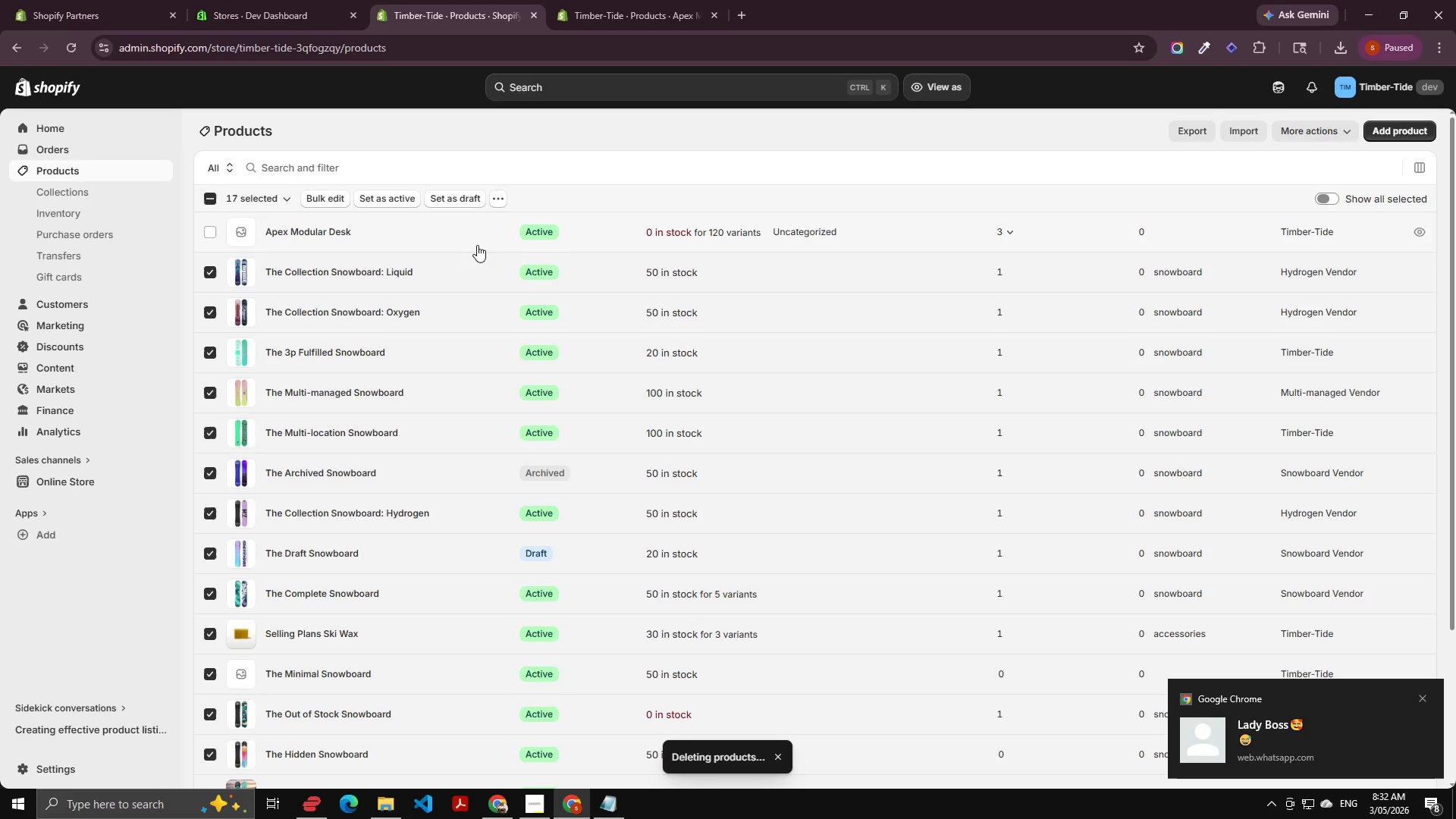 
left_click([211, 231])
 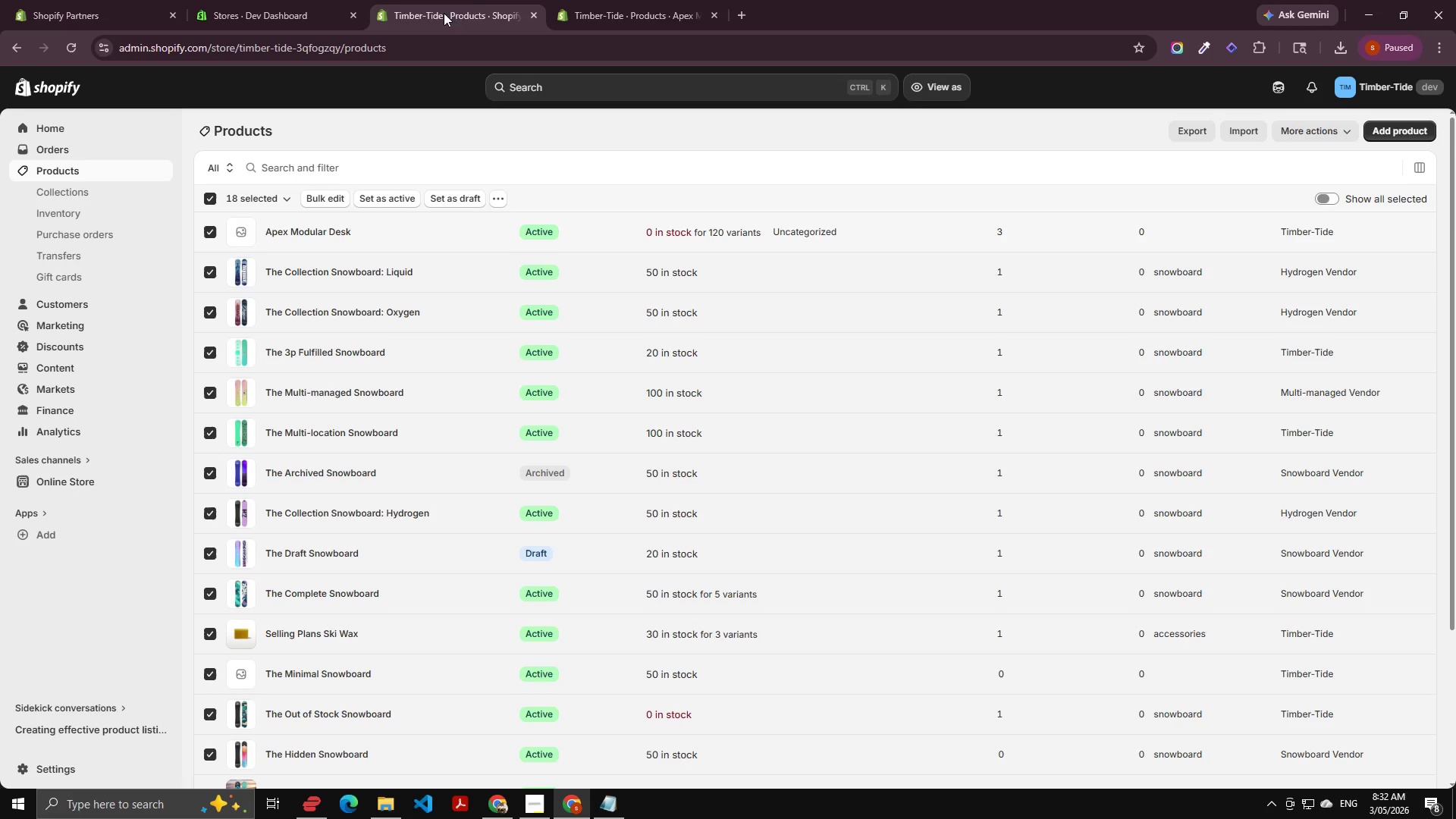 
left_click([629, 0])
 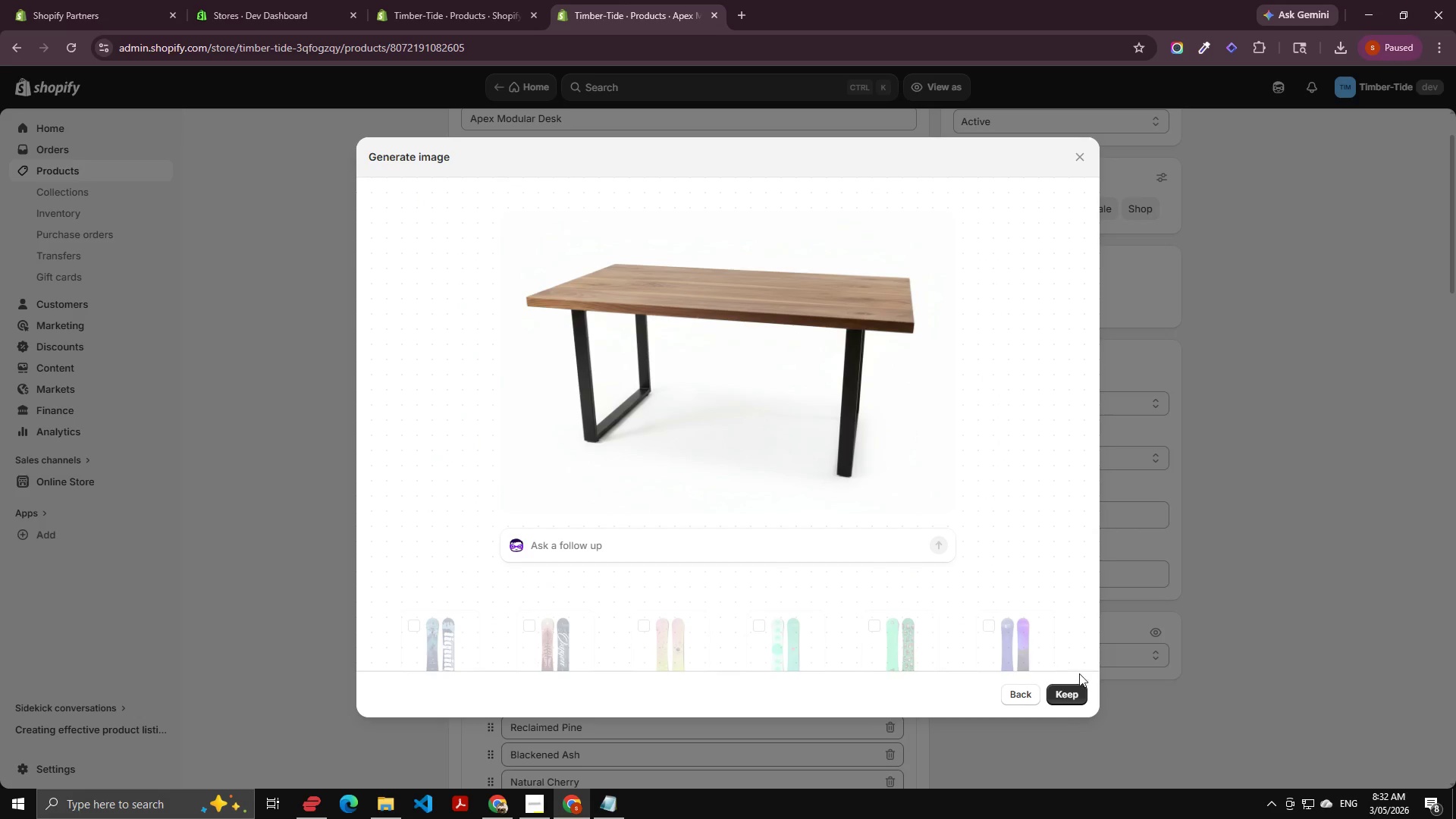 
left_click([1068, 694])
 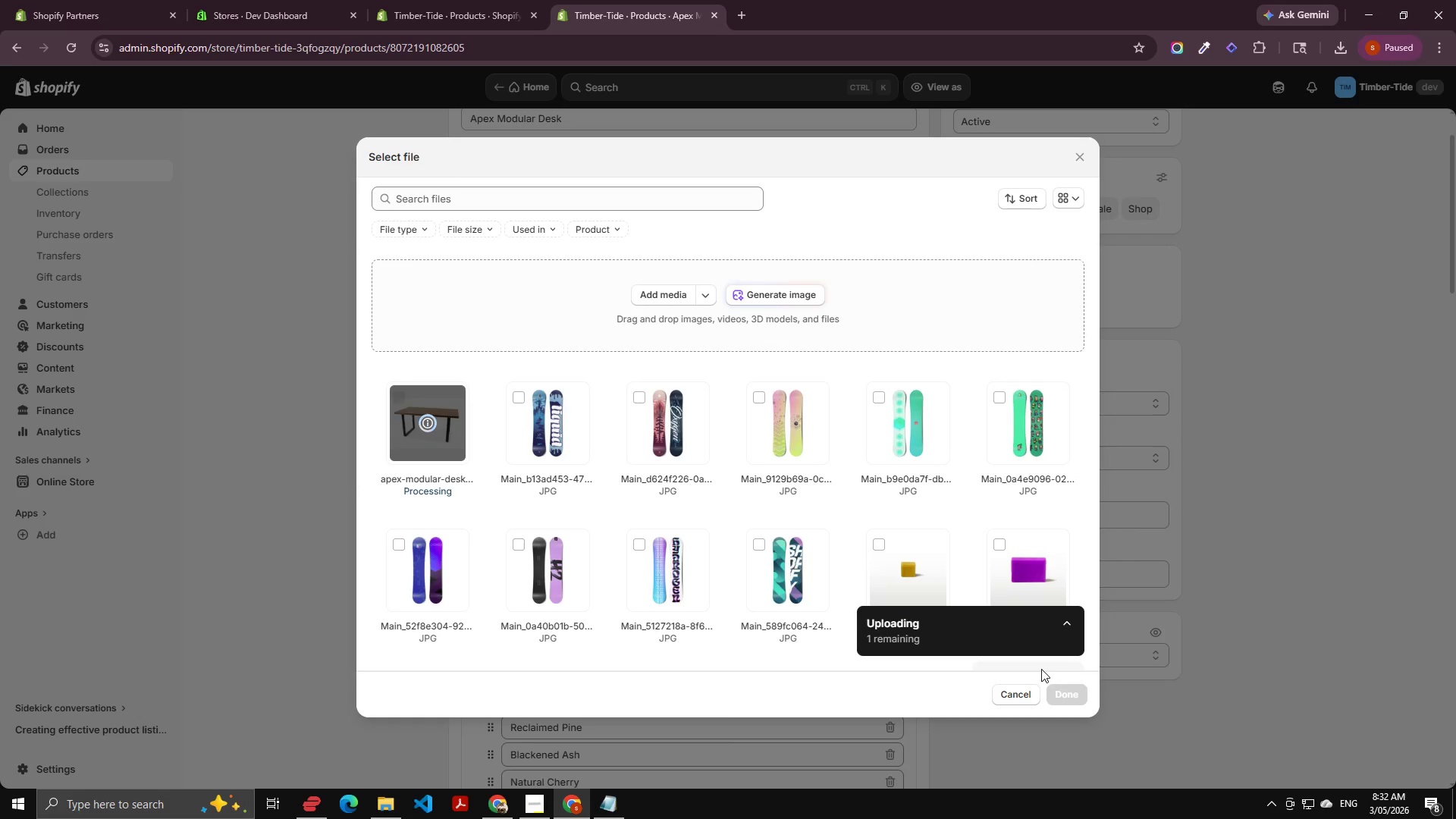 
wait(5.34)
 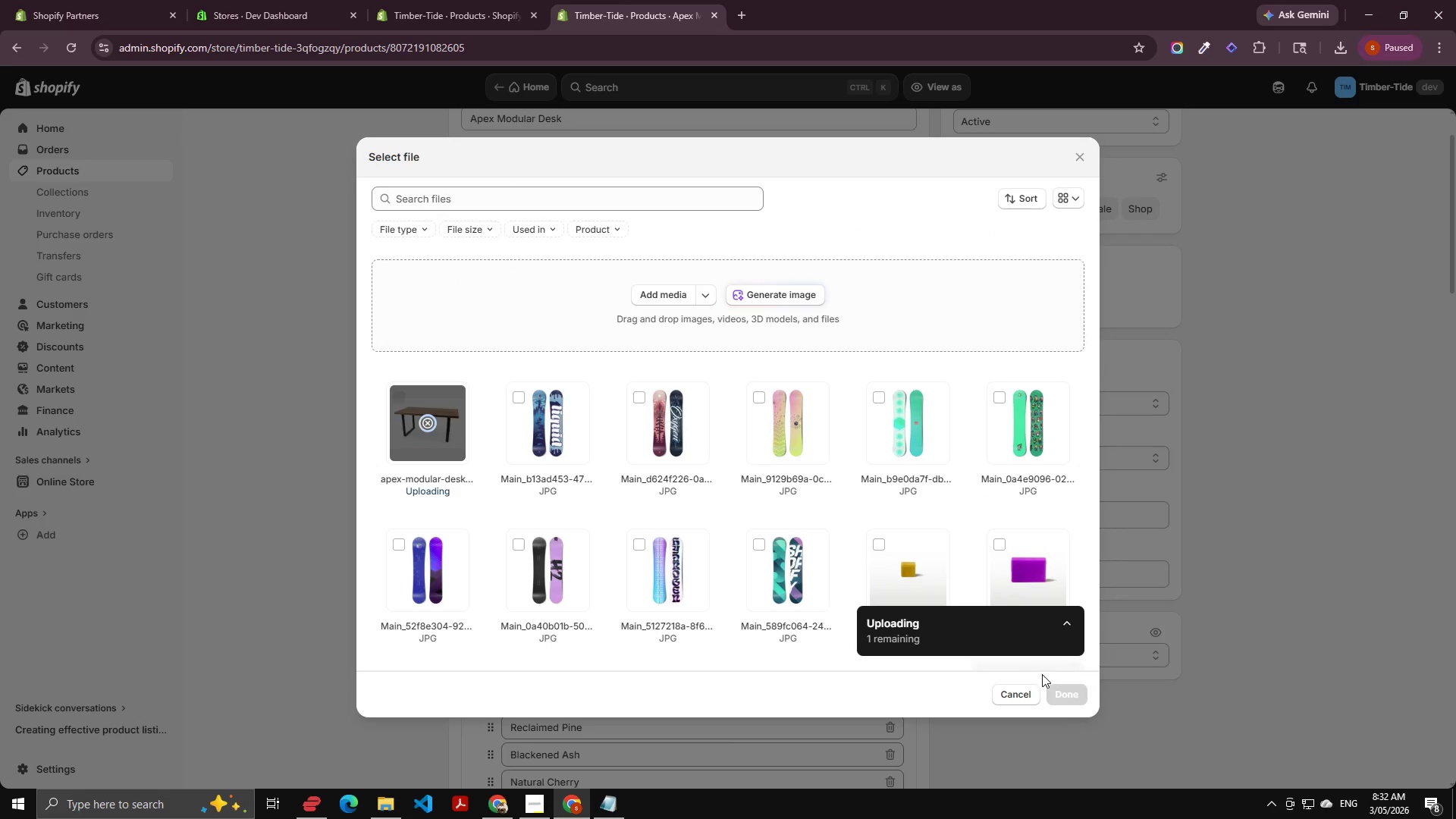 
left_click([1062, 693])
 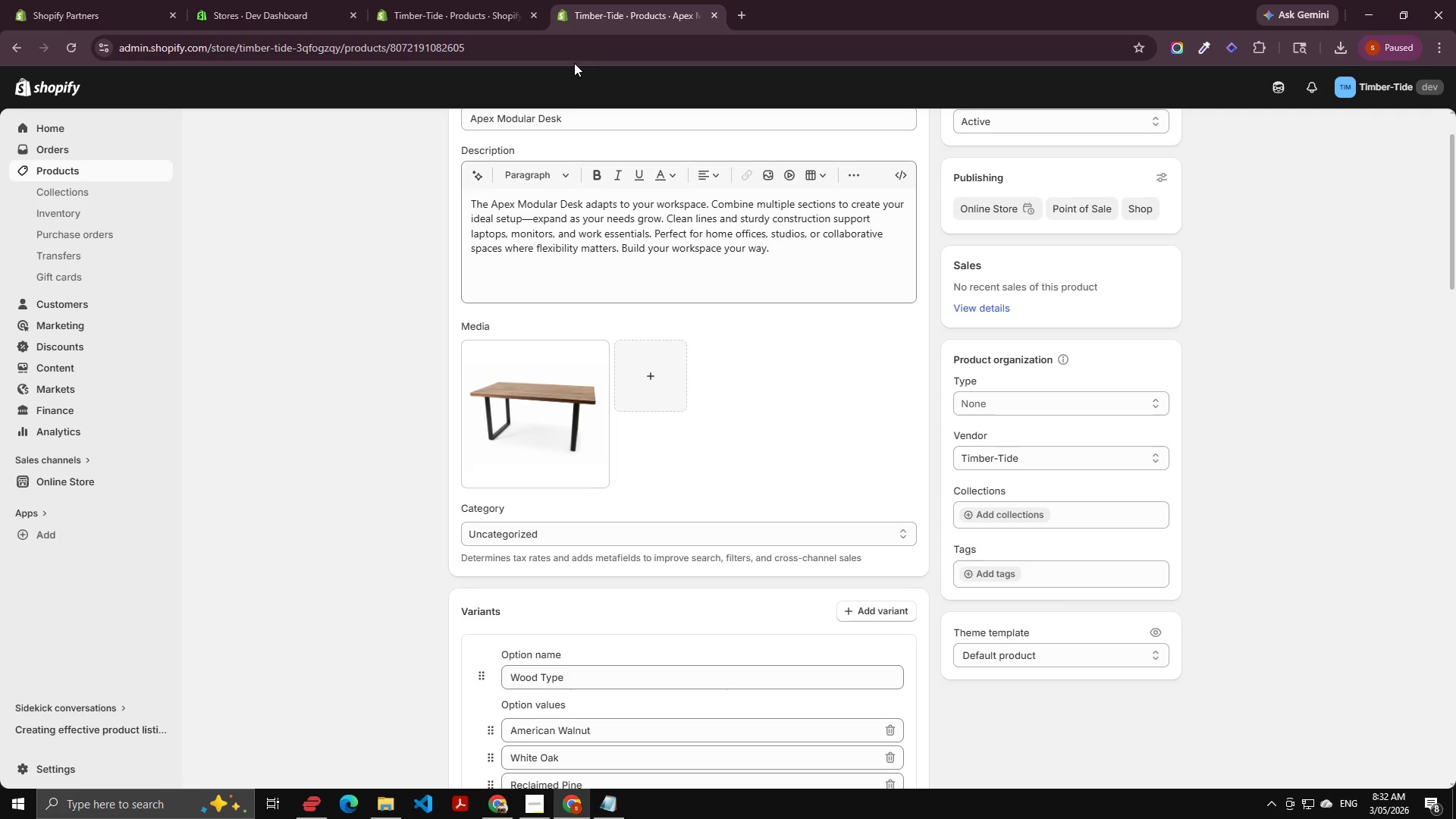 
scroll: coordinate [913, 216], scroll_direction: up, amount: 4.0
 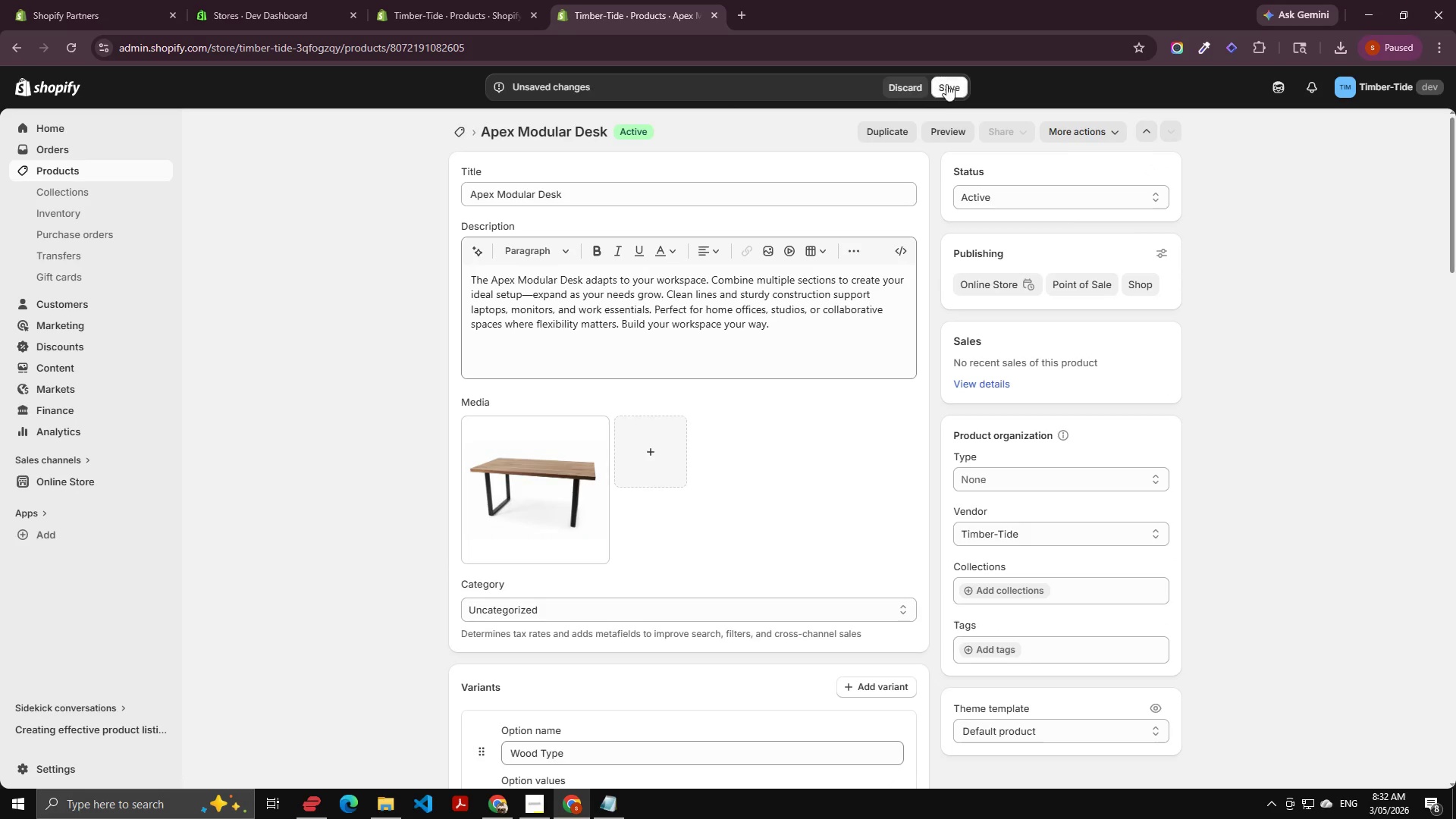 
left_click([949, 93])
 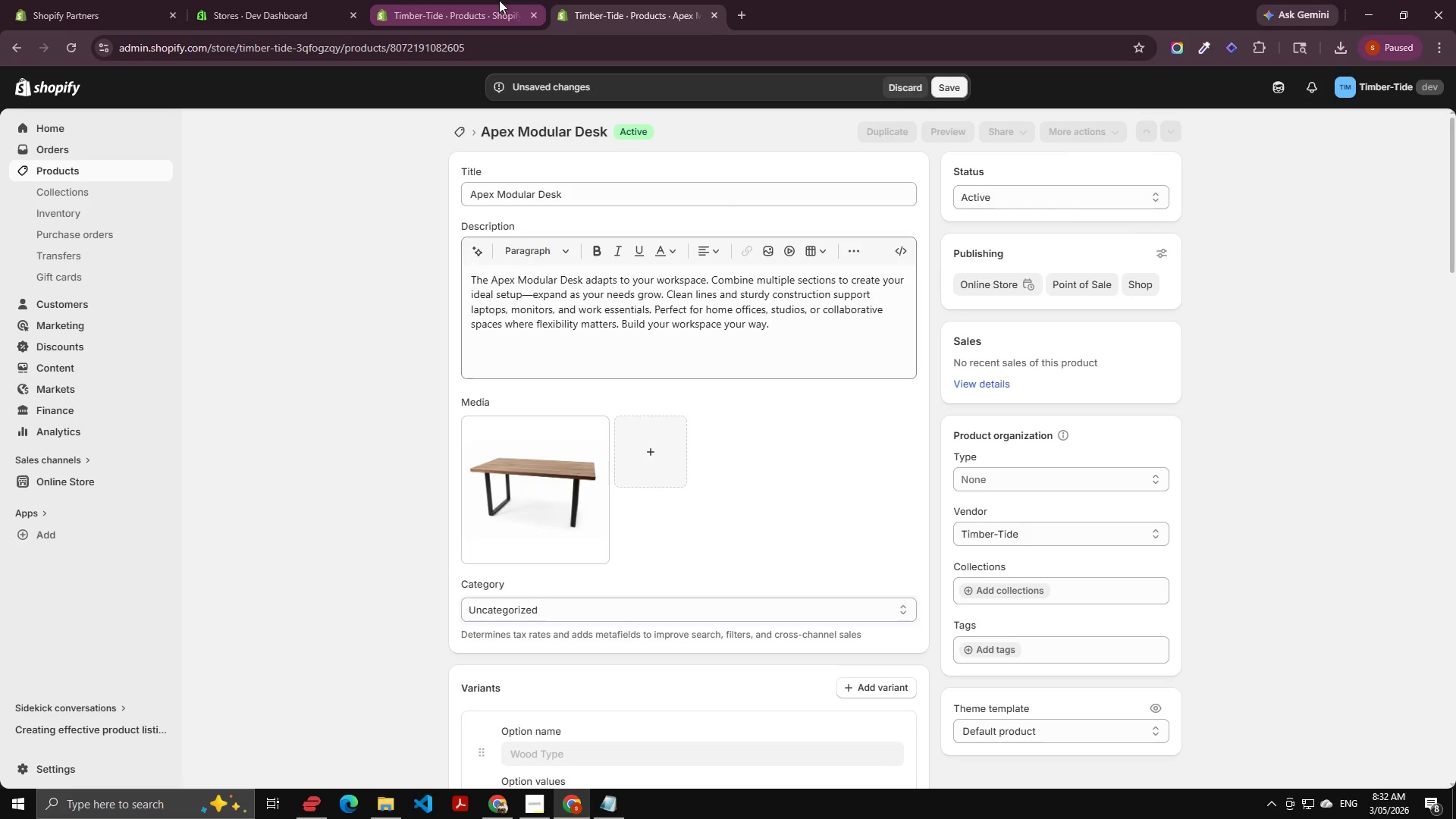 
left_click([469, 3])
 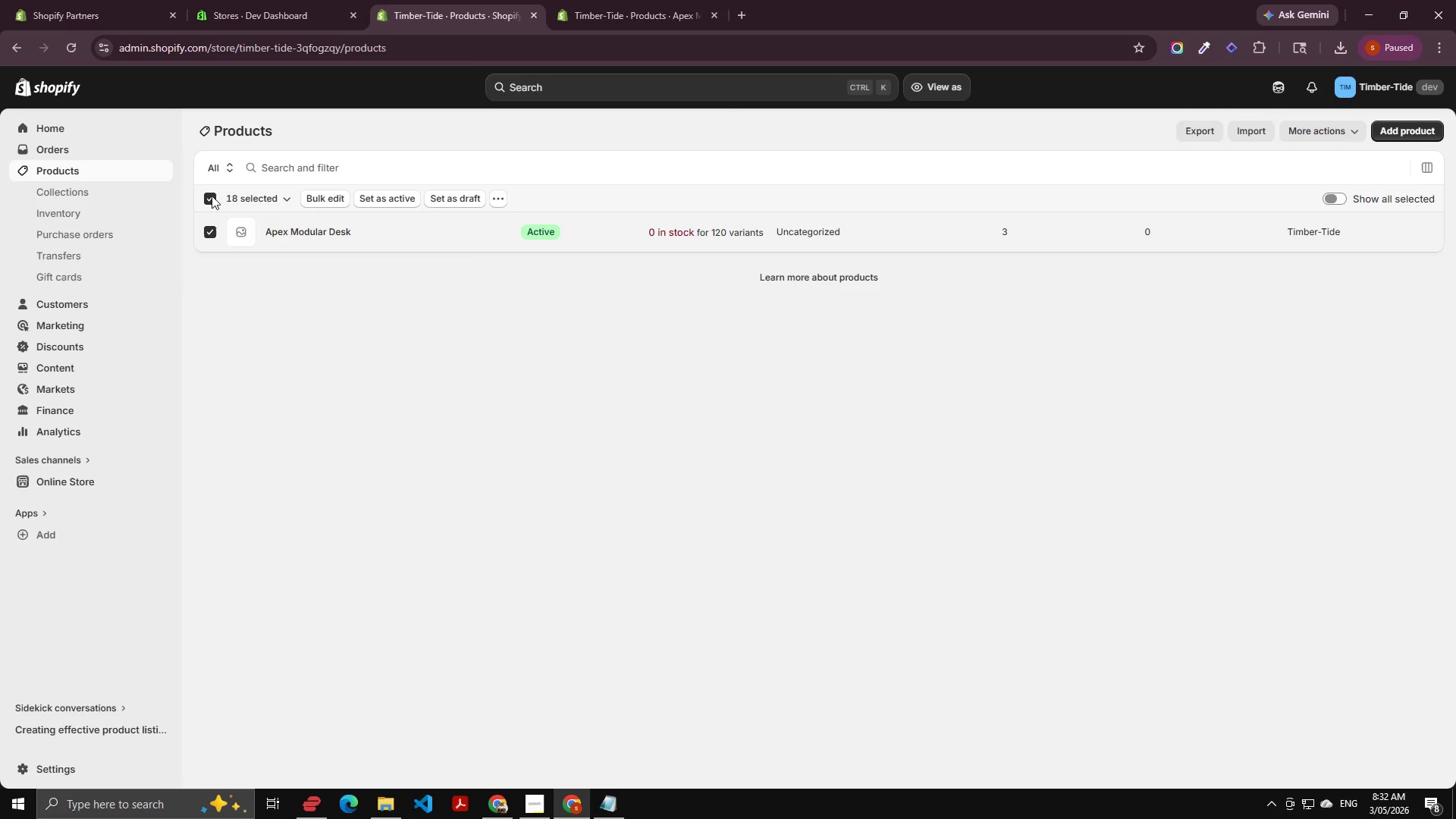 
wait(5.58)
 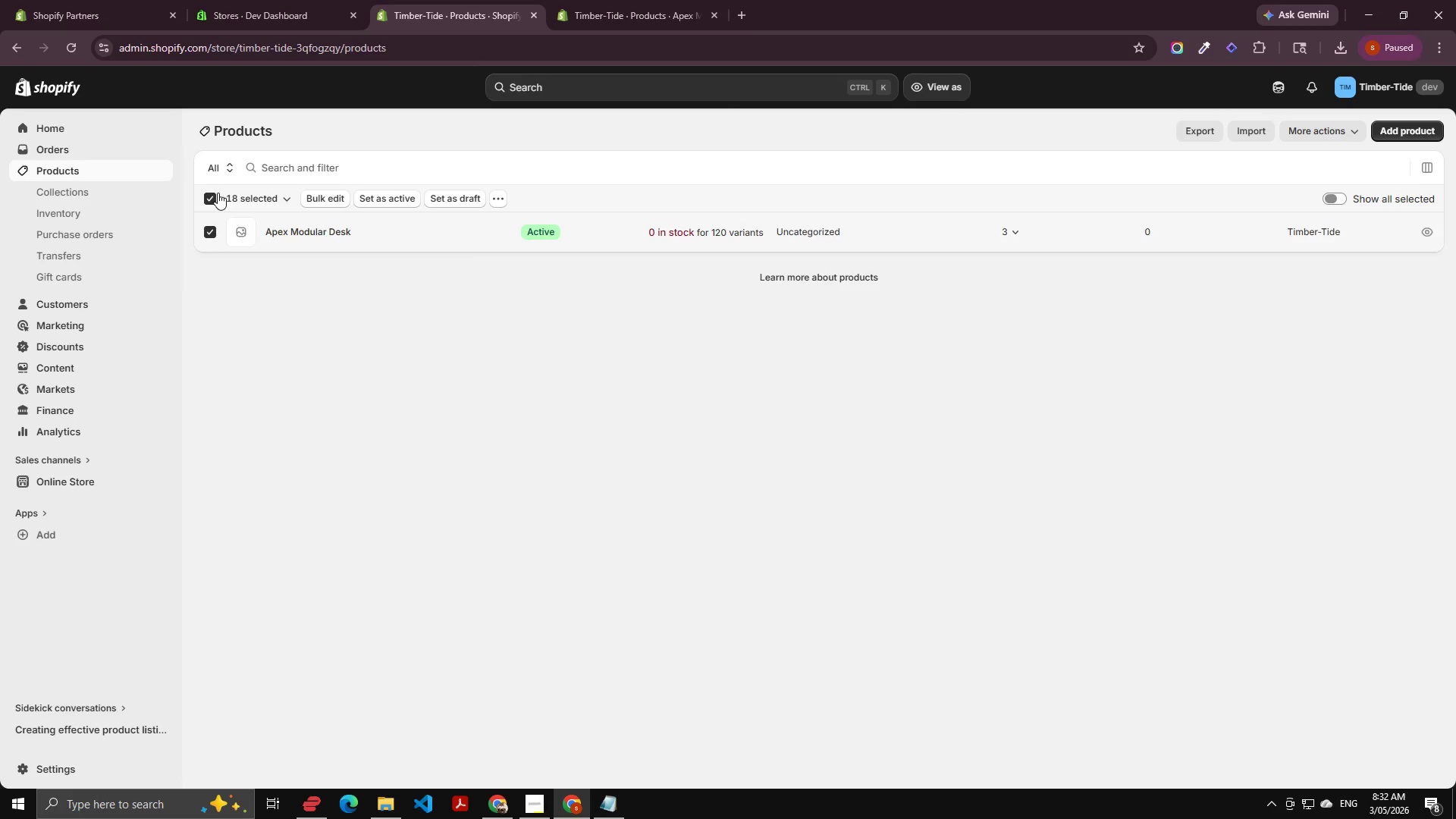 
left_click([322, 39])
 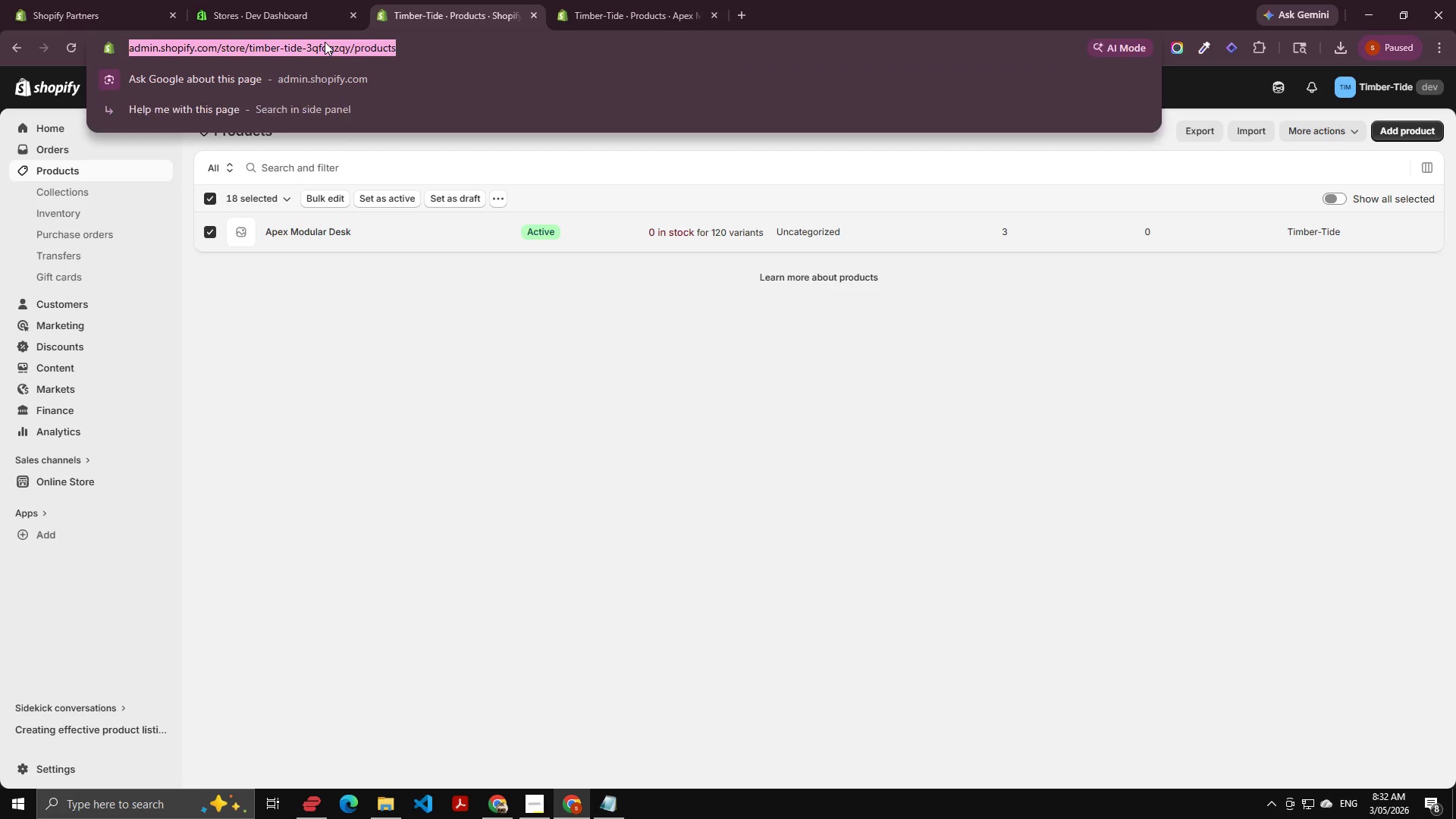 
key(NumpadEnter)
 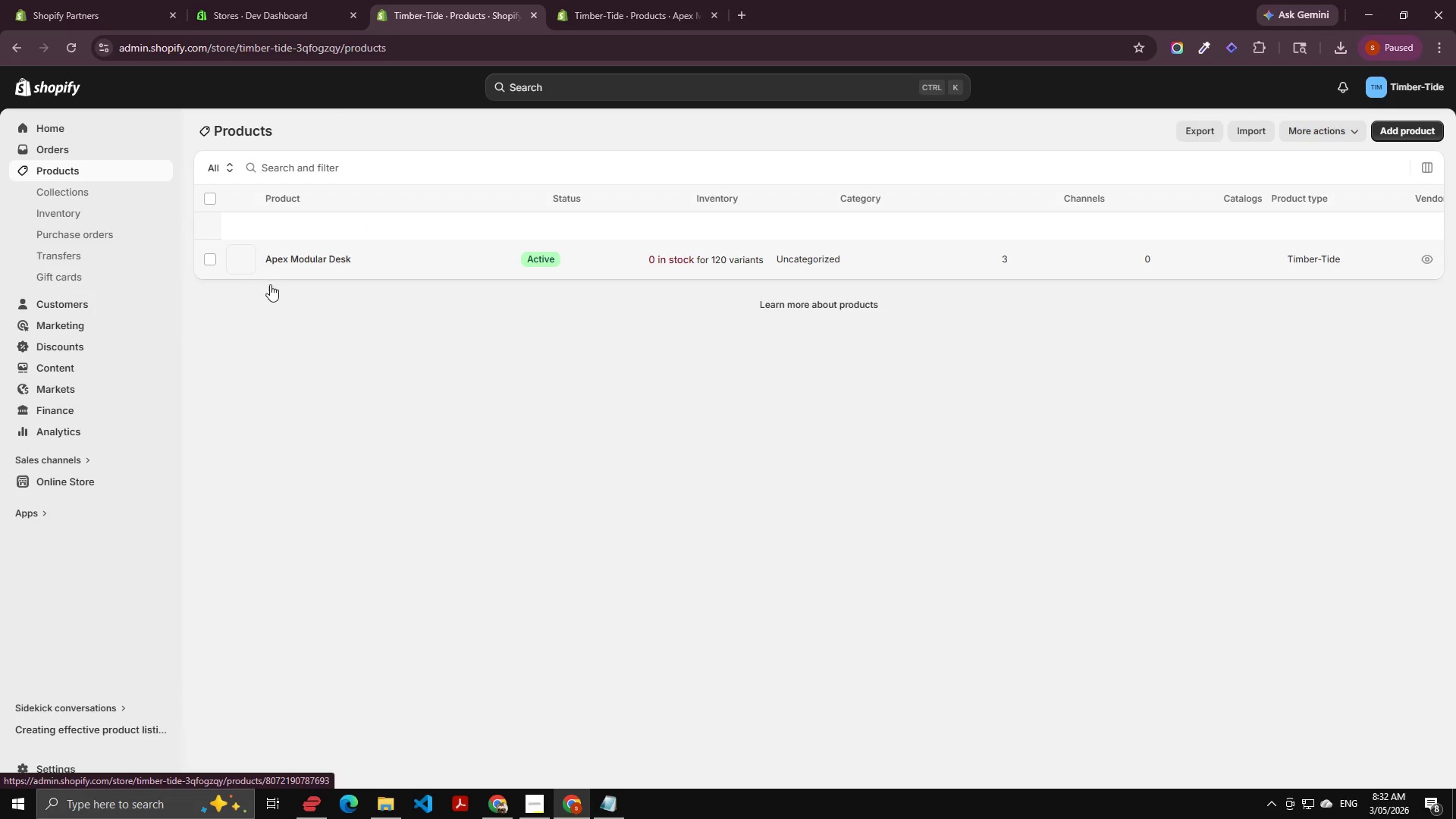 
wait(6.33)
 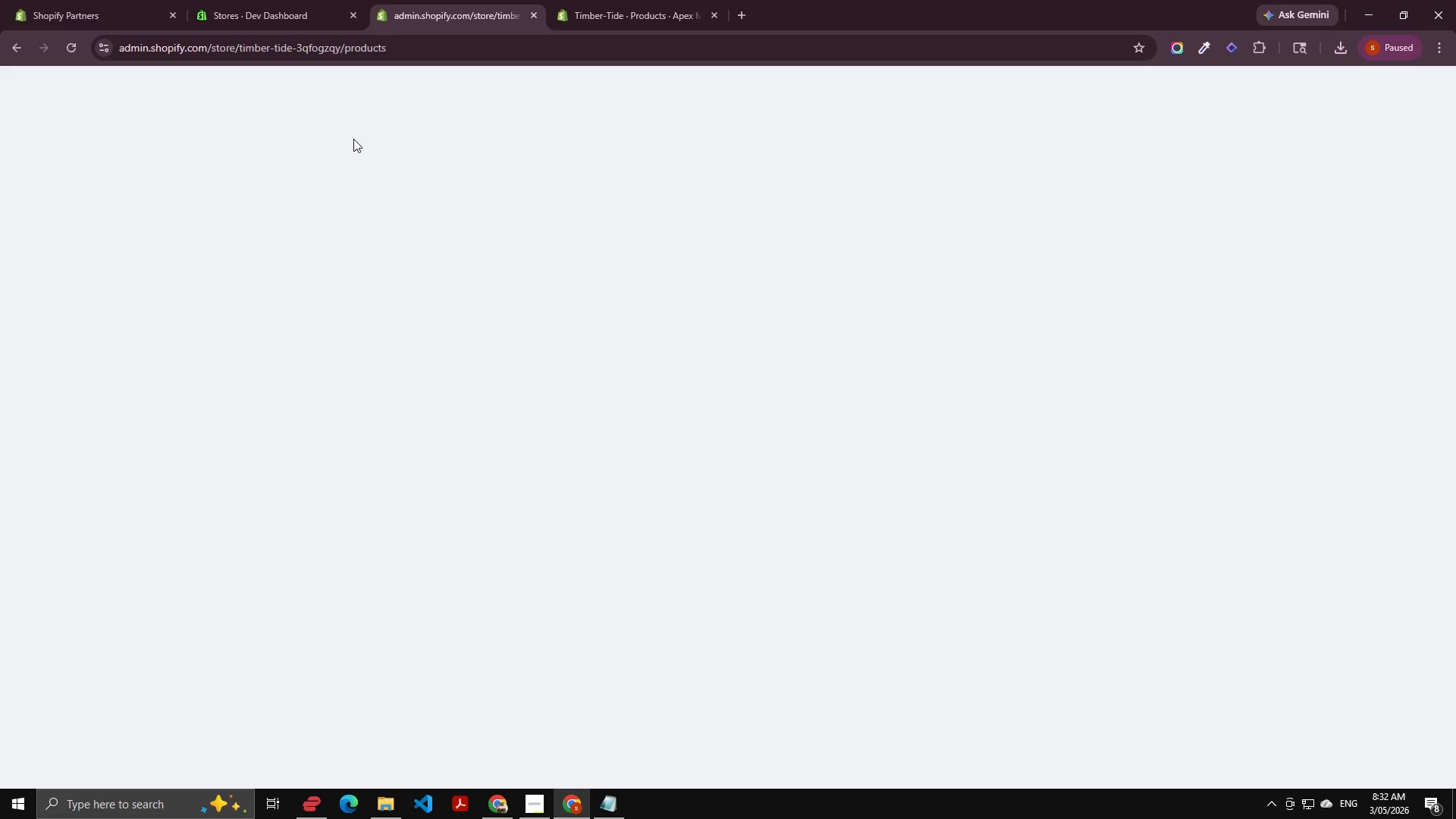 
left_click([212, 230])
 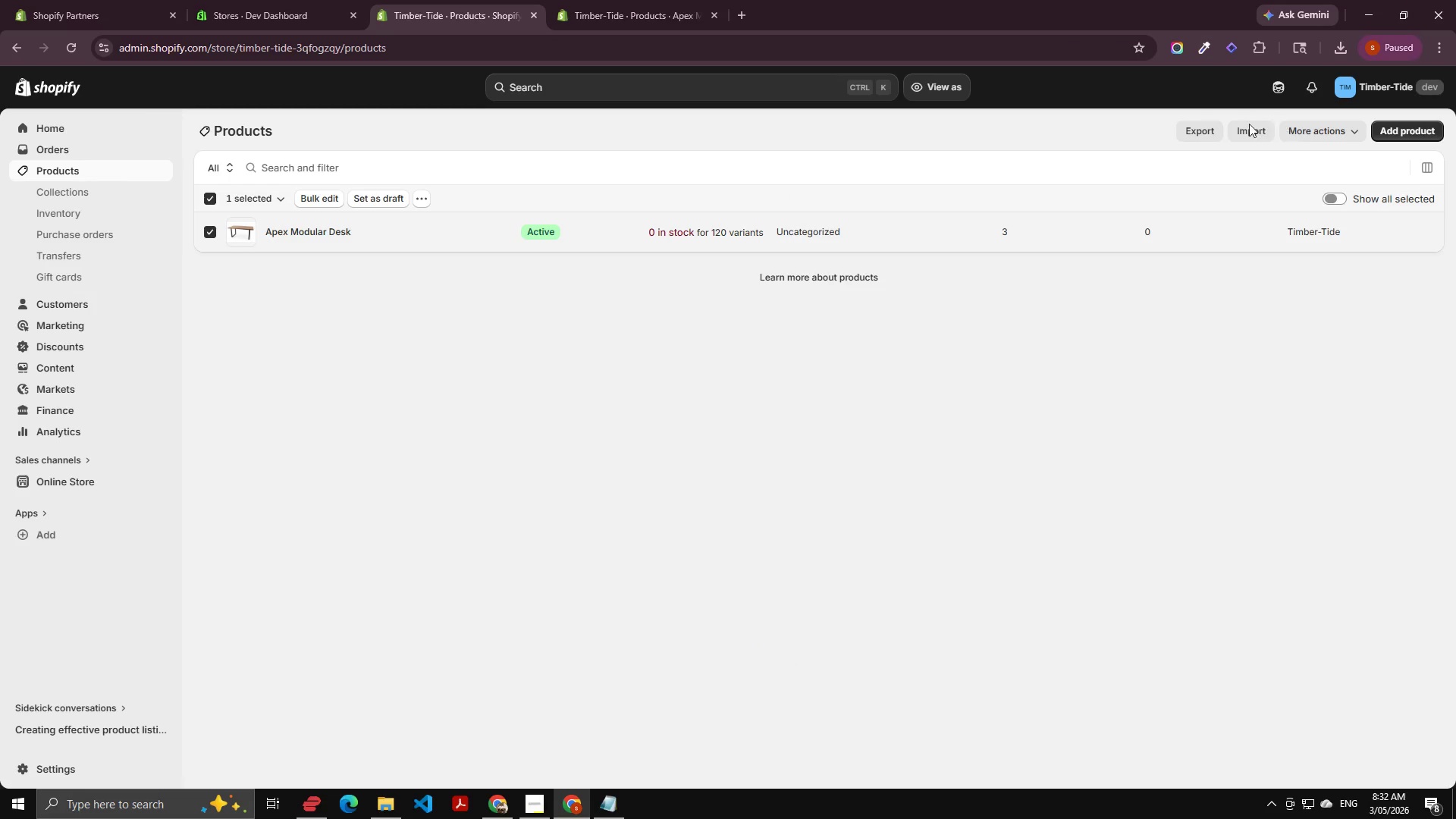 
left_click([1203, 129])
 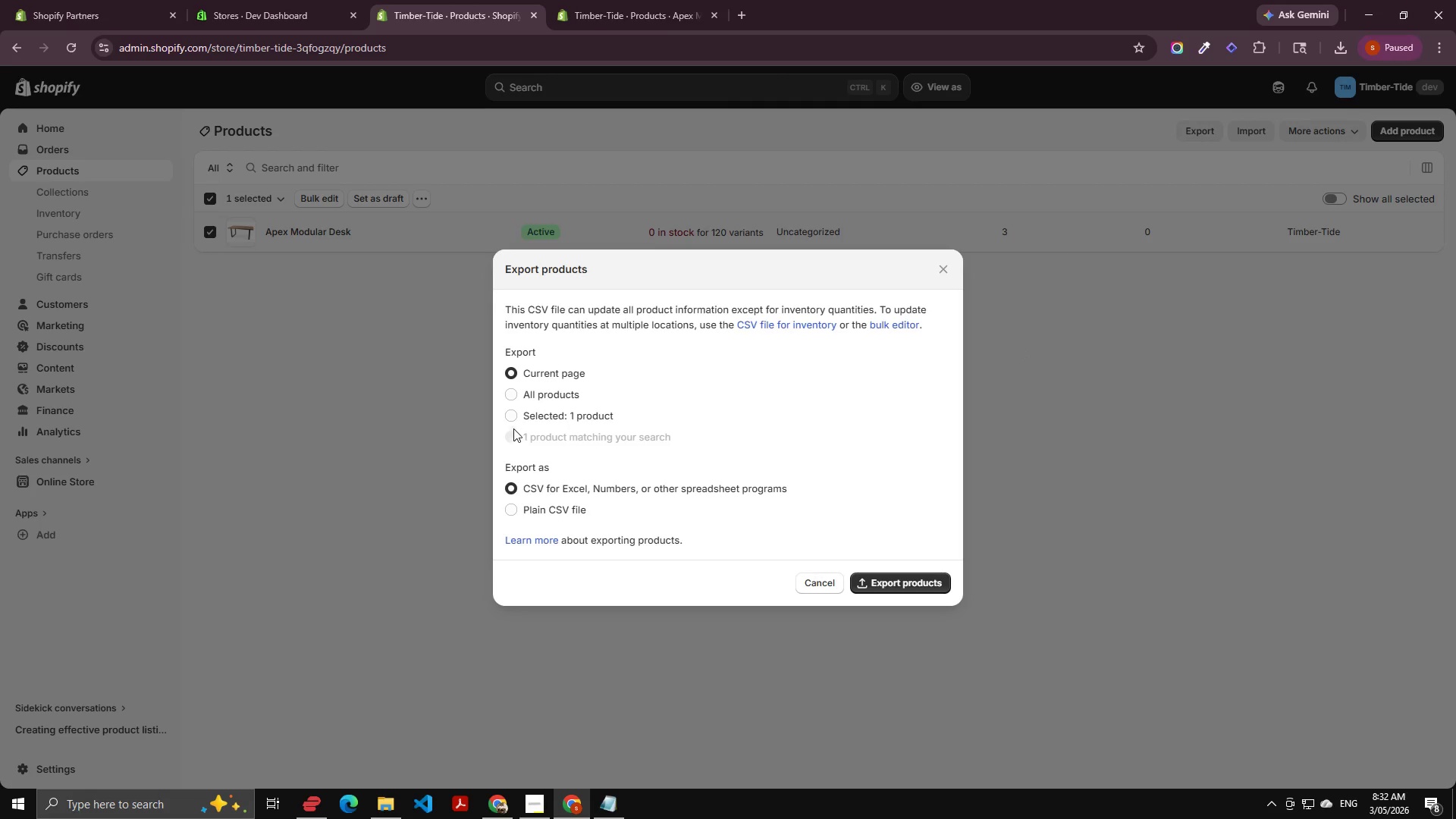 
left_click([529, 407])
 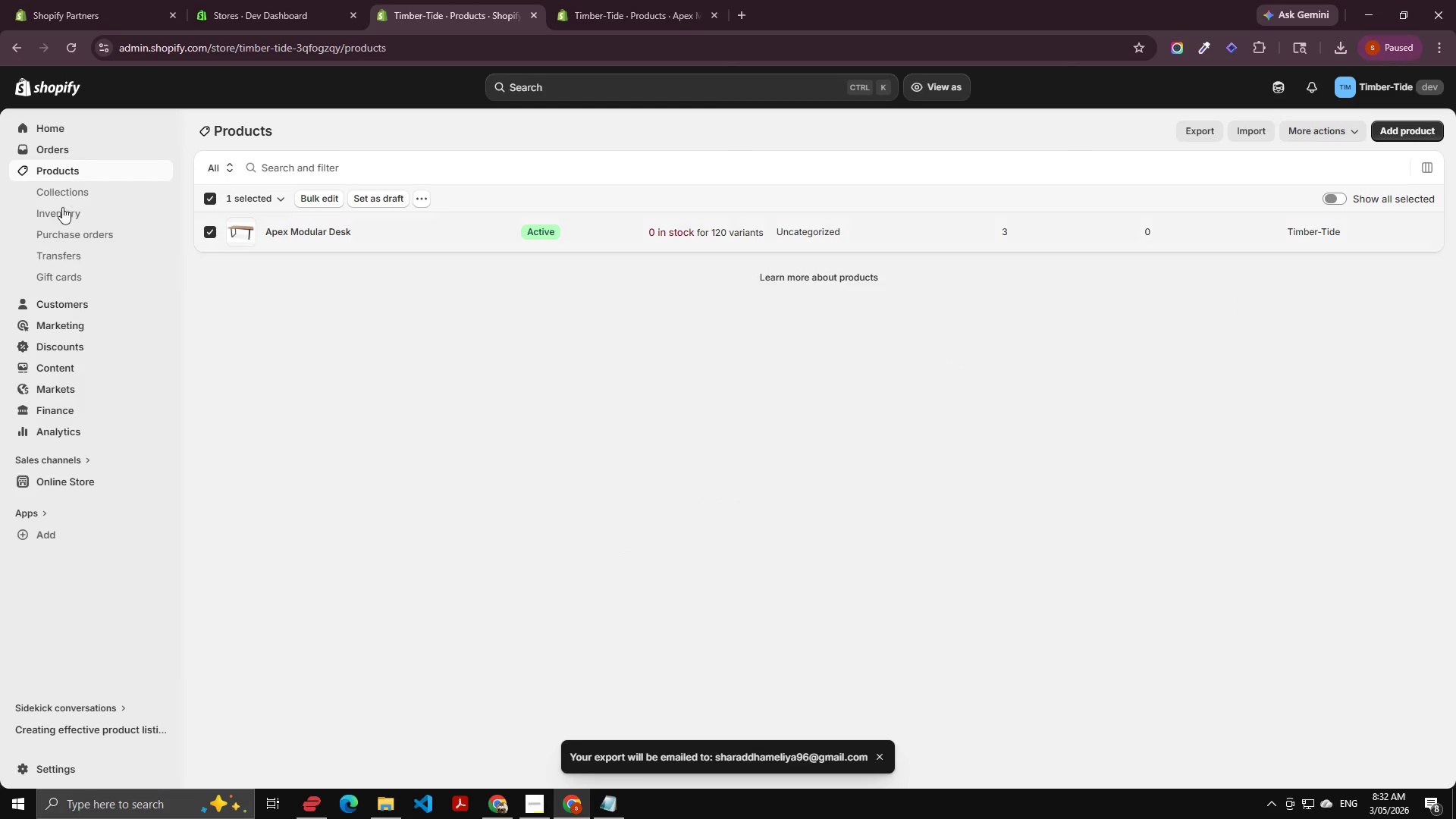 
wait(6.28)
 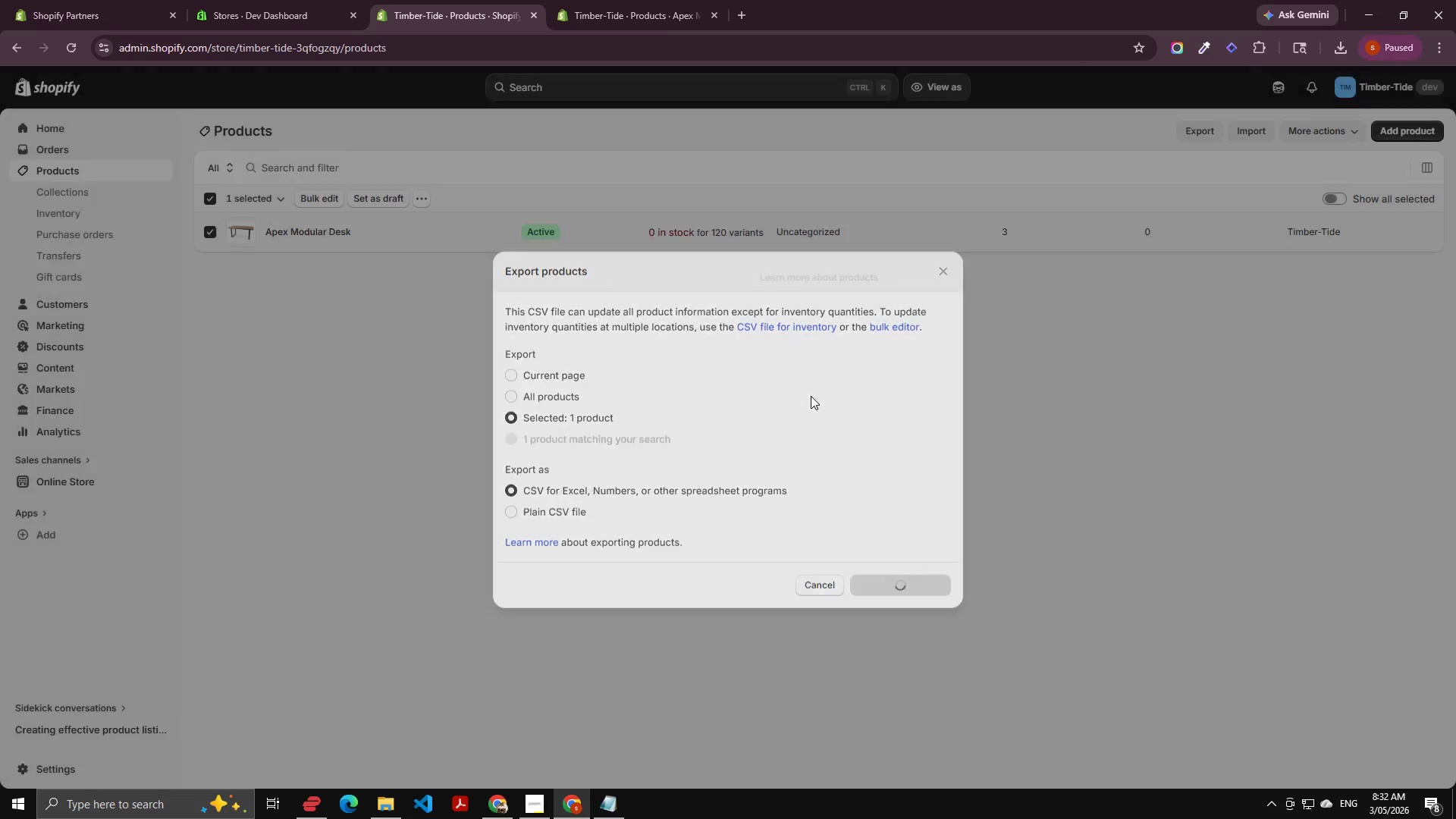 
left_click([1244, 131])
 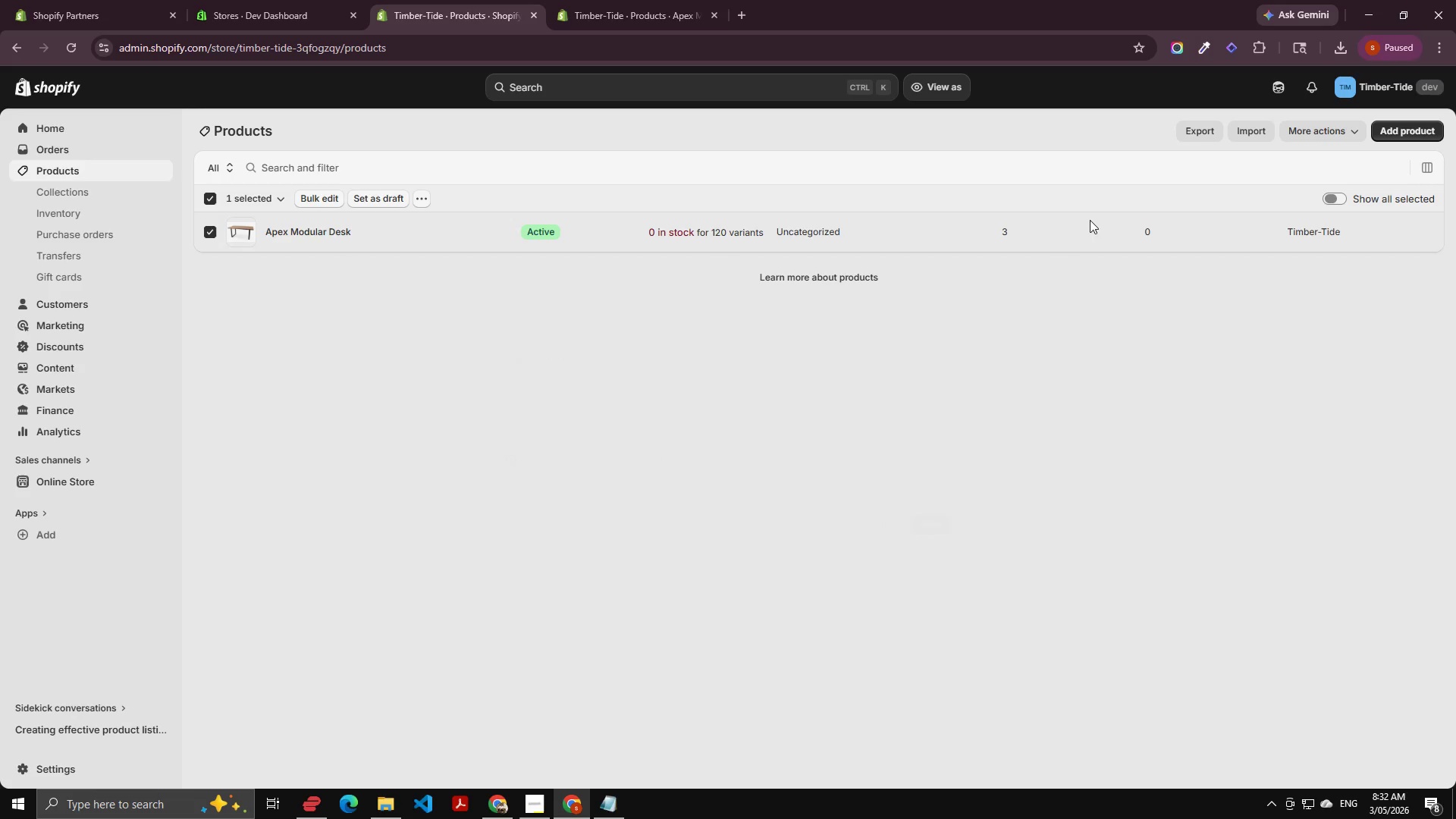 
left_click([1178, 136])
 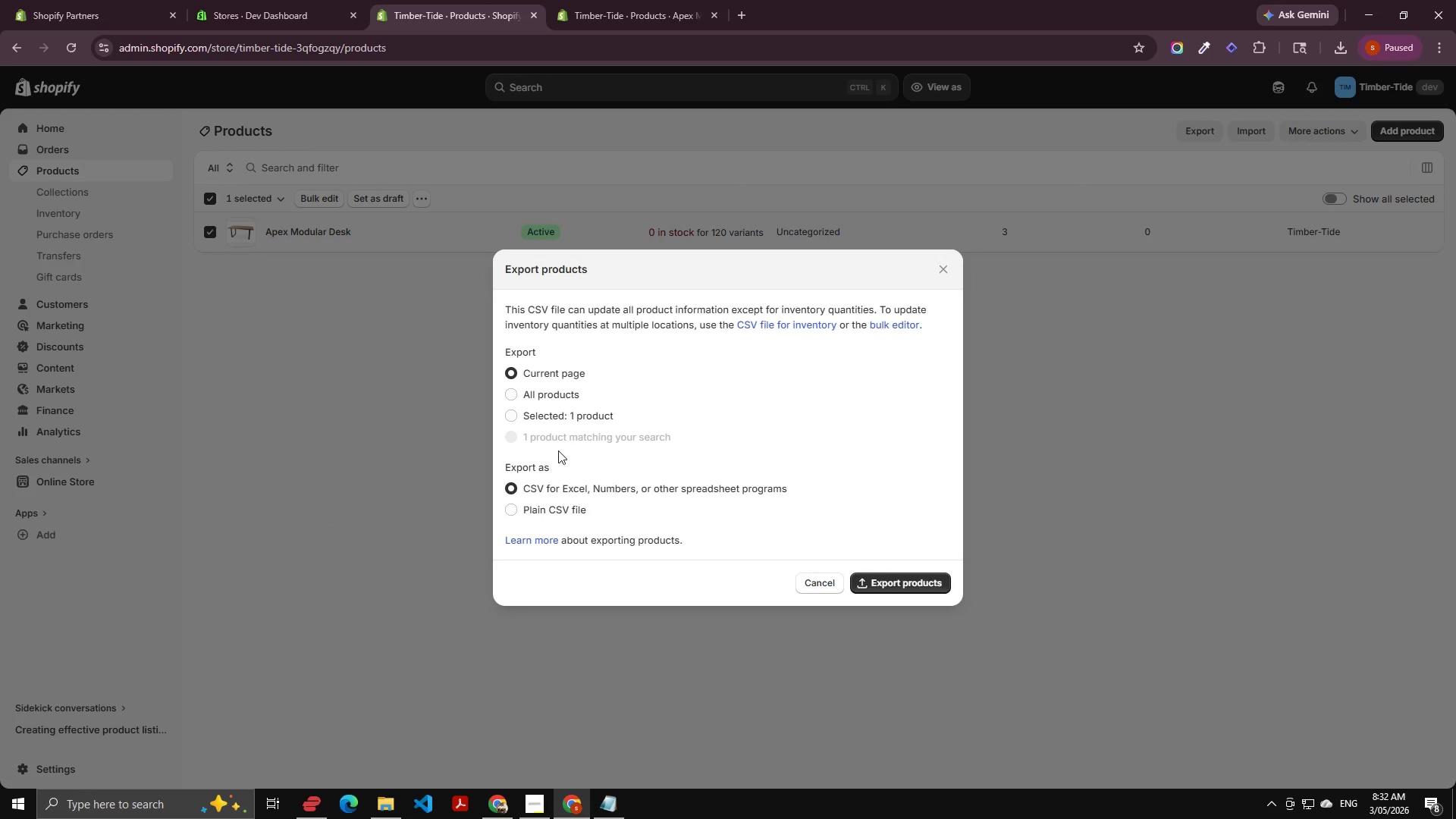 
left_click([560, 418])
 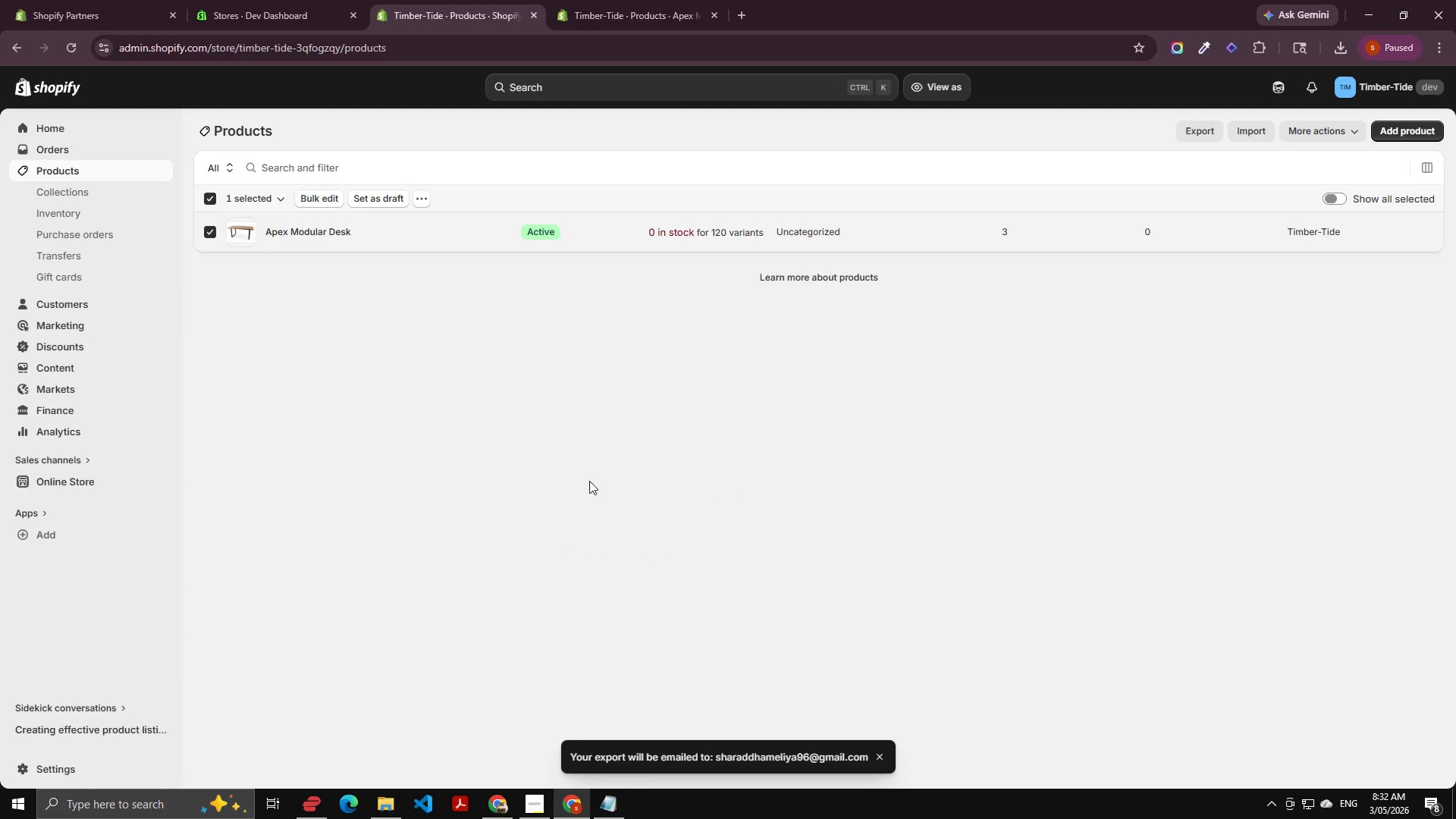 
wait(5.53)
 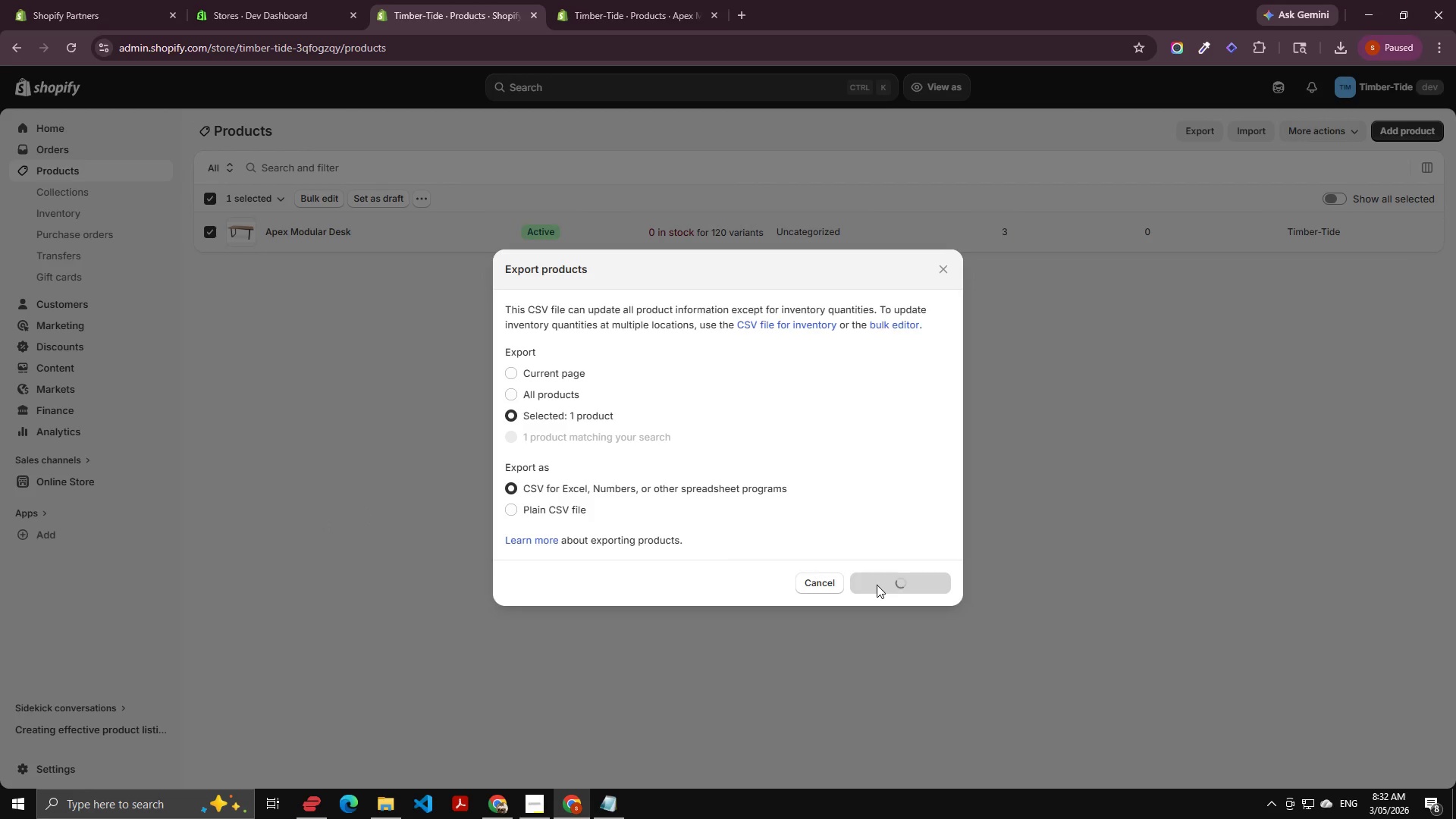 
left_click([290, 165])
 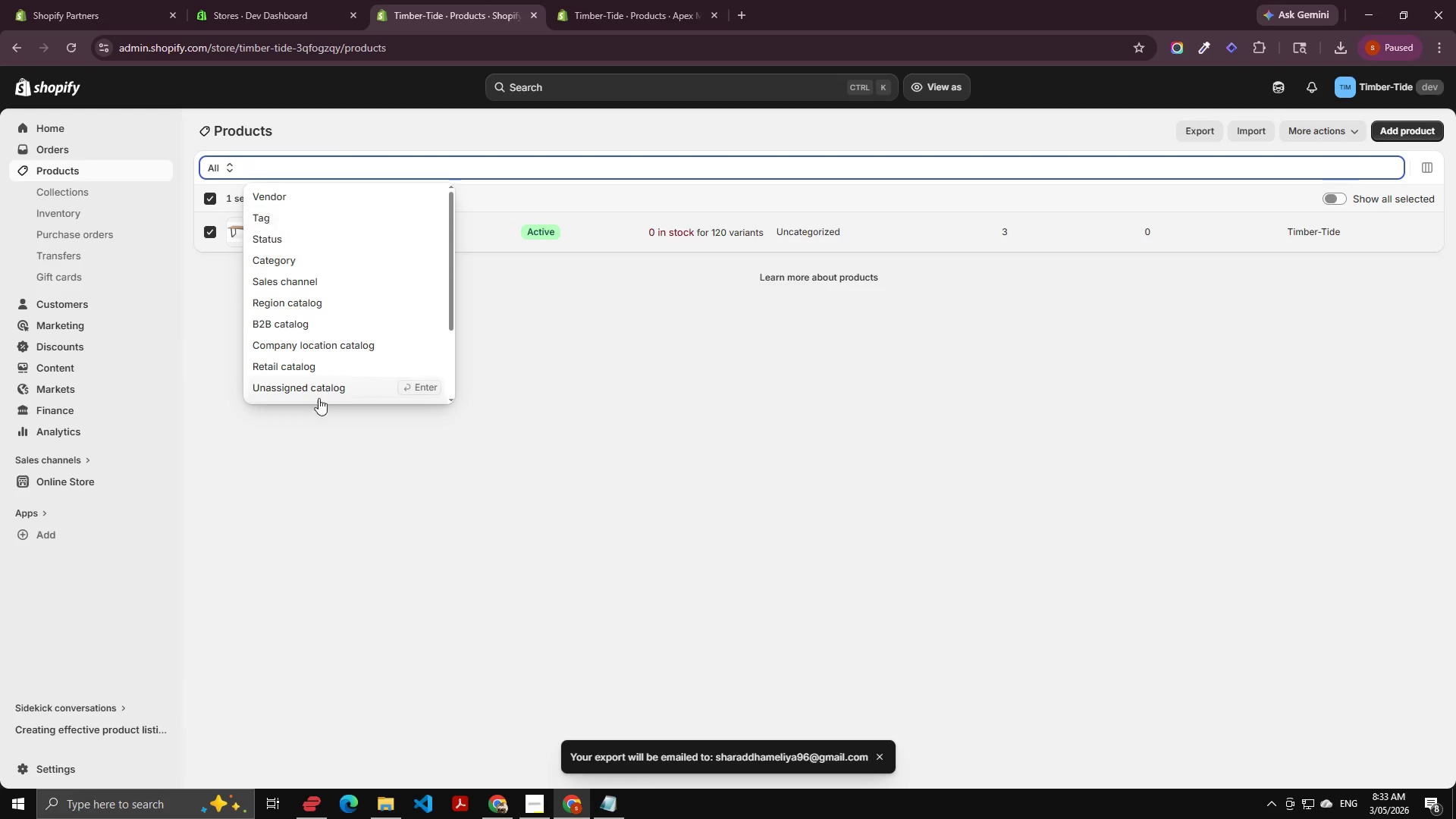 
left_click([363, 433])
 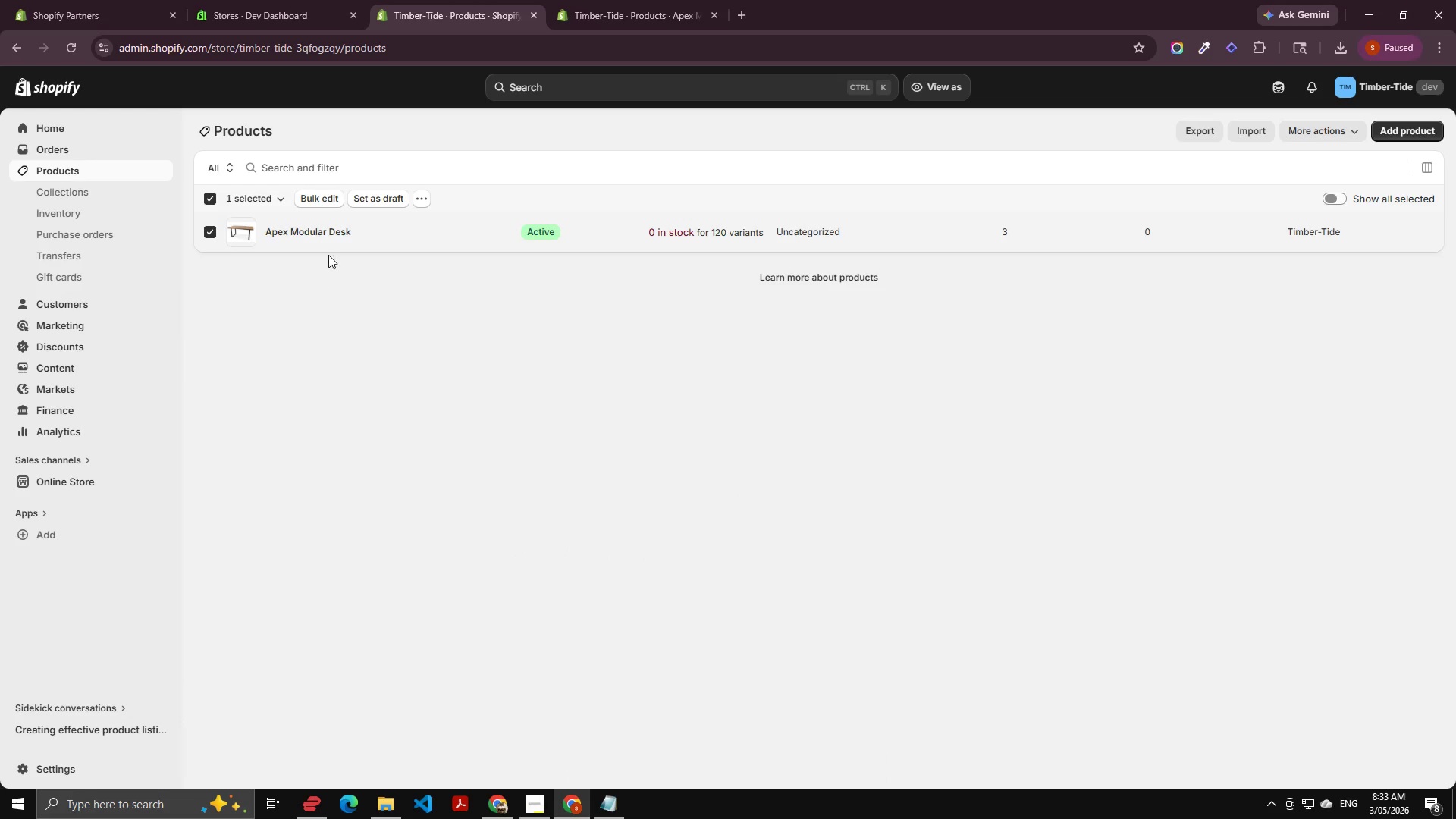 
left_click([334, 233])
 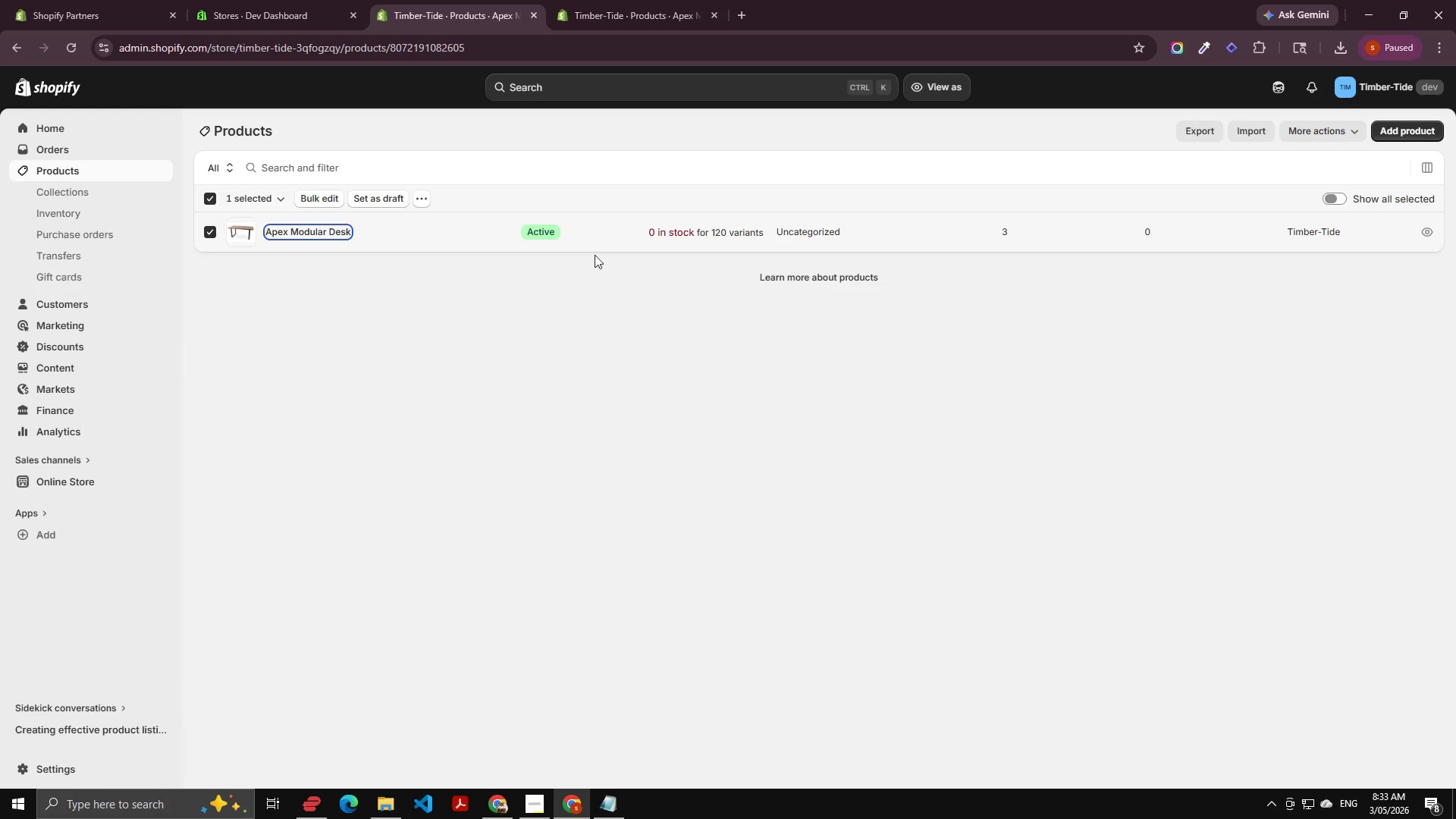 
scroll: coordinate [732, 595], scroll_direction: down, amount: 57.0
 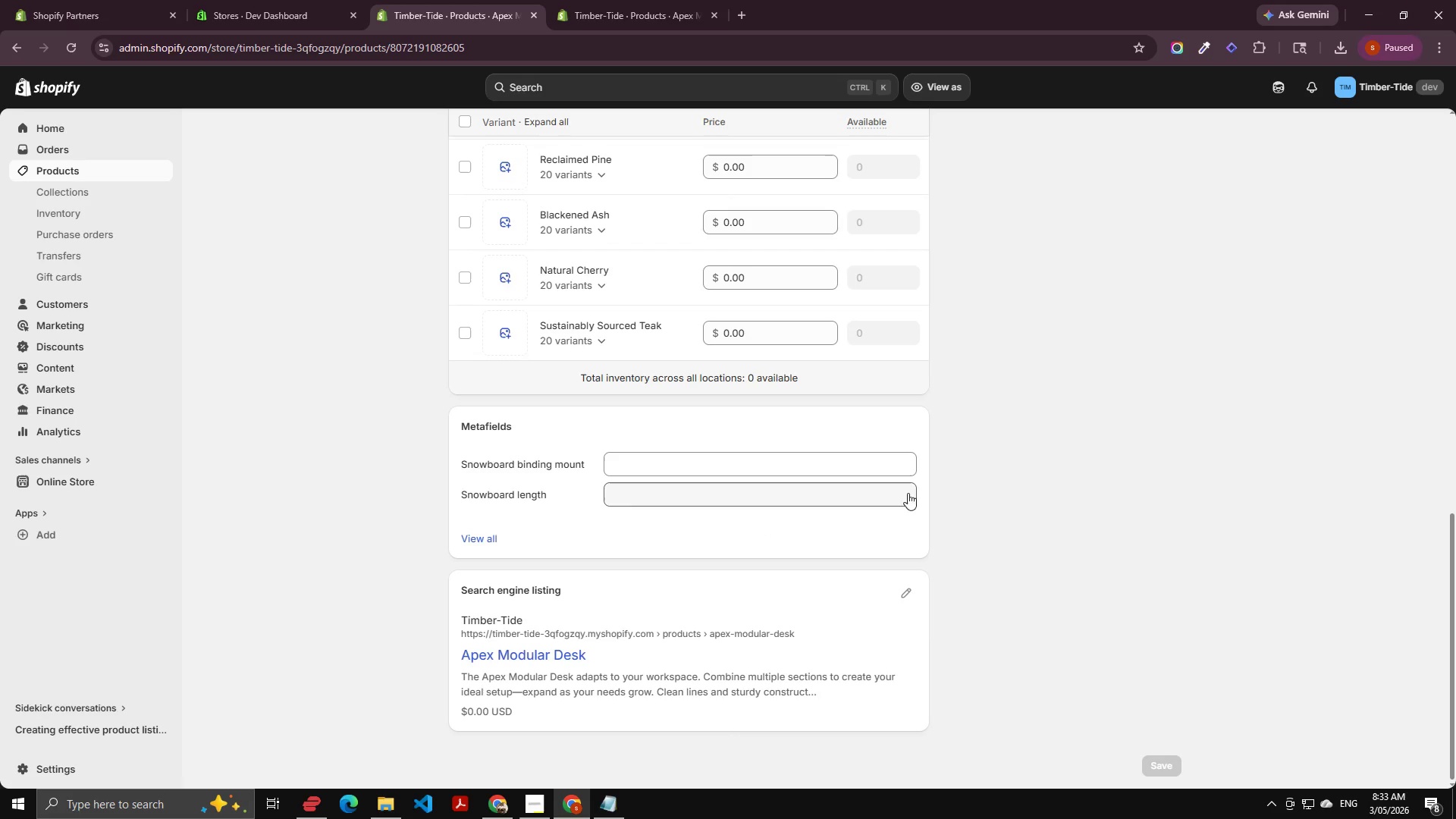 
left_click([900, 585])
 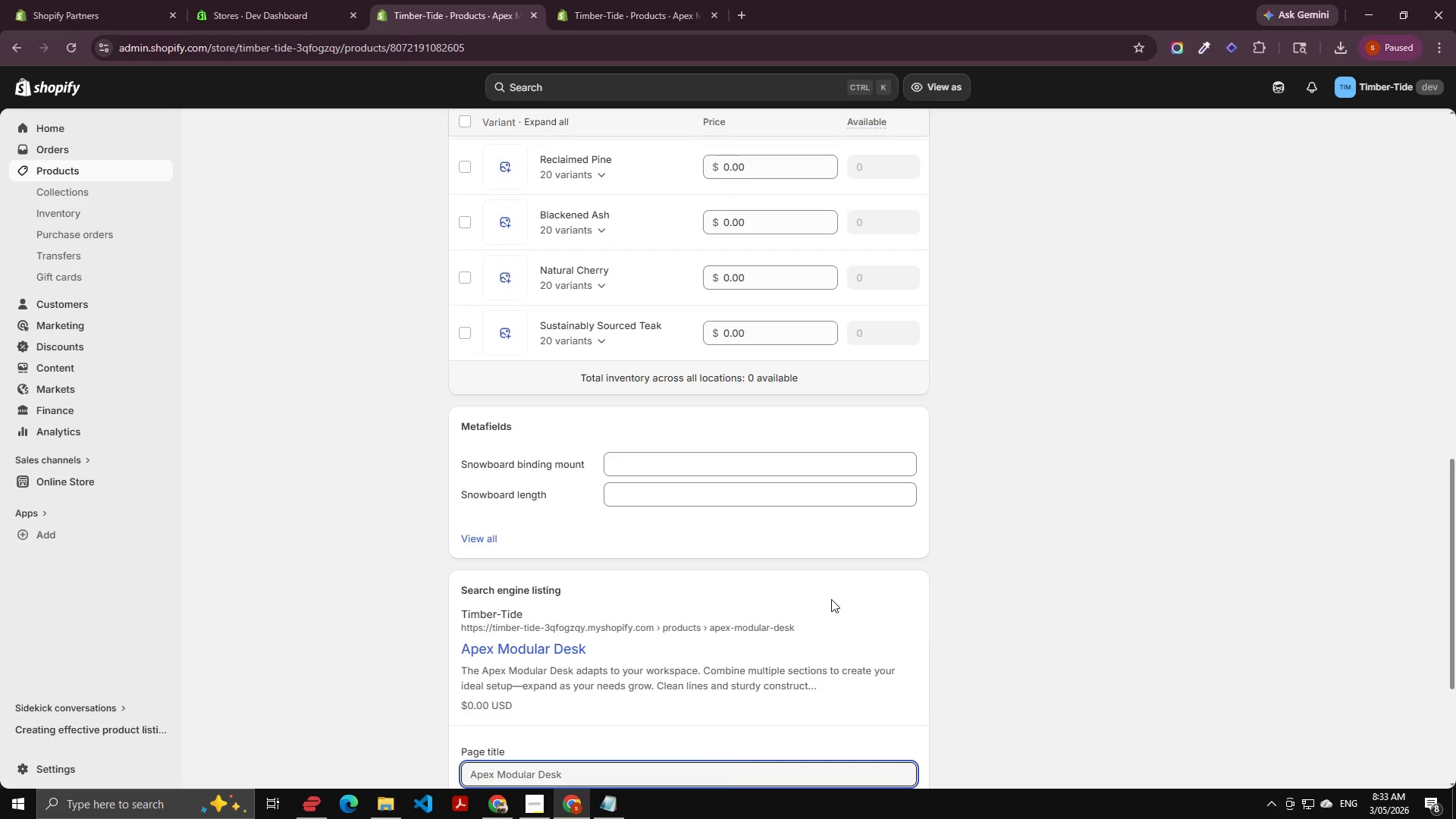 
scroll: coordinate [598, 648], scroll_direction: down, amount: 5.0
 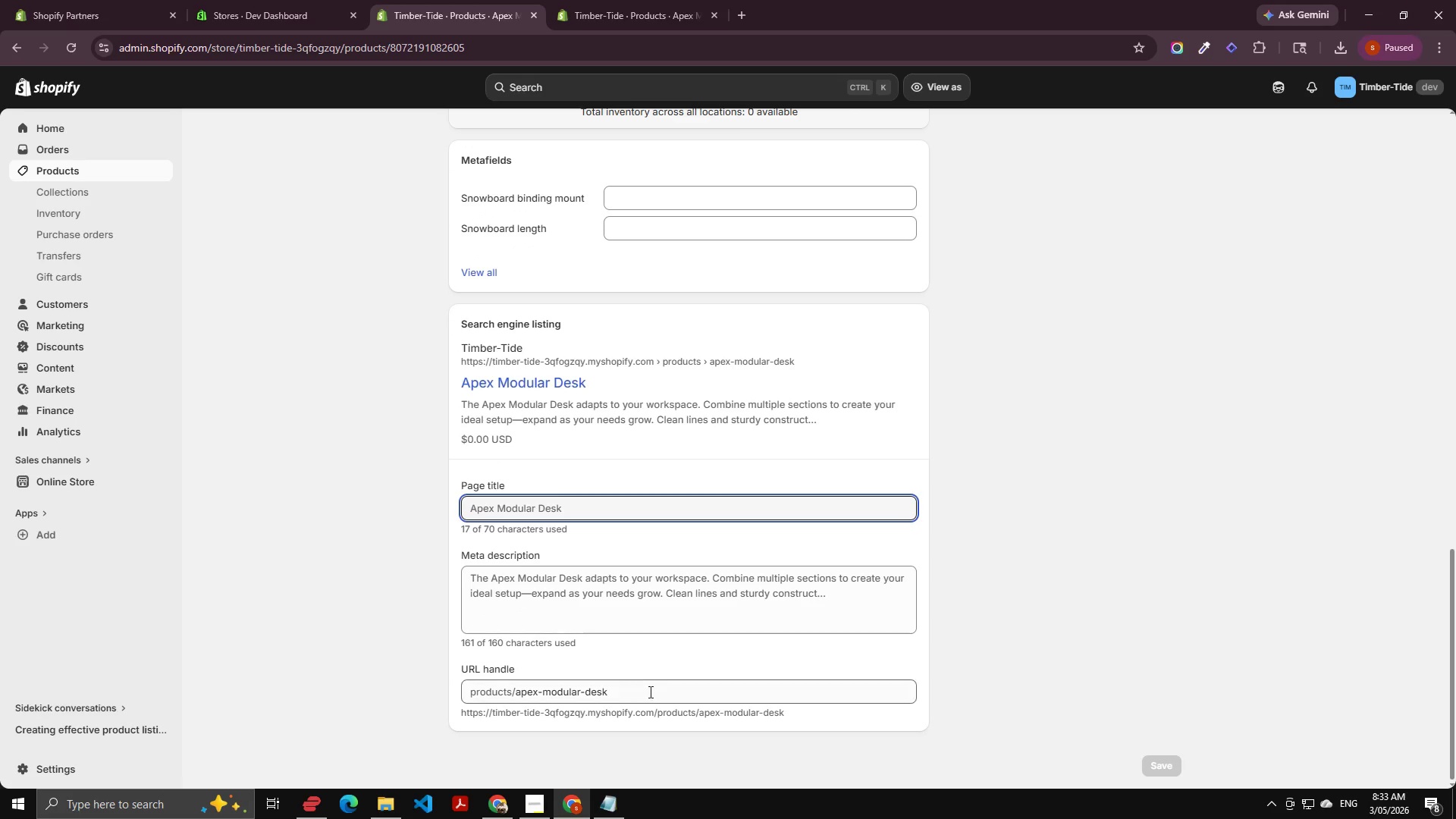 
left_click([645, 692])
 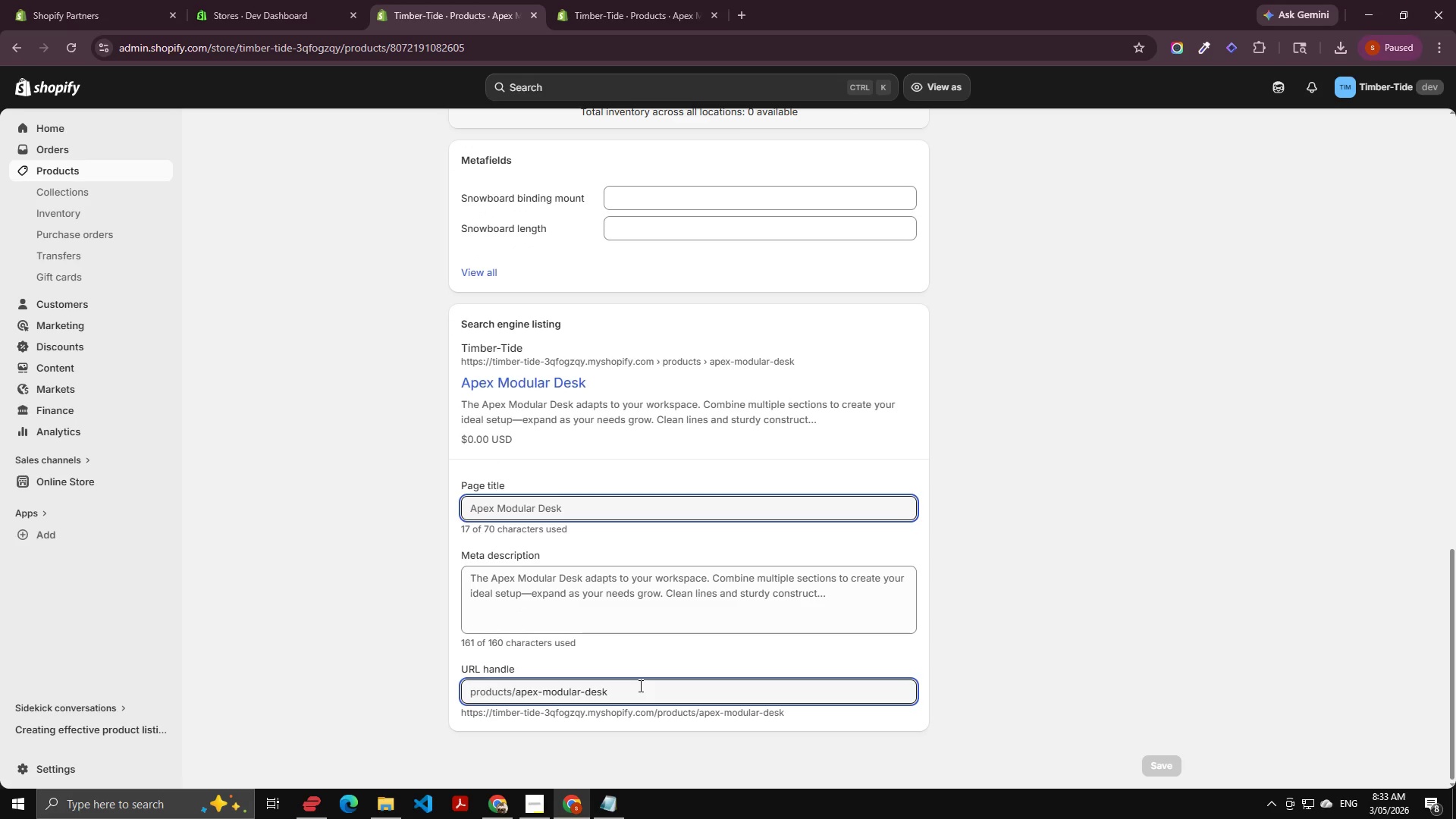 
type(-ollld)
 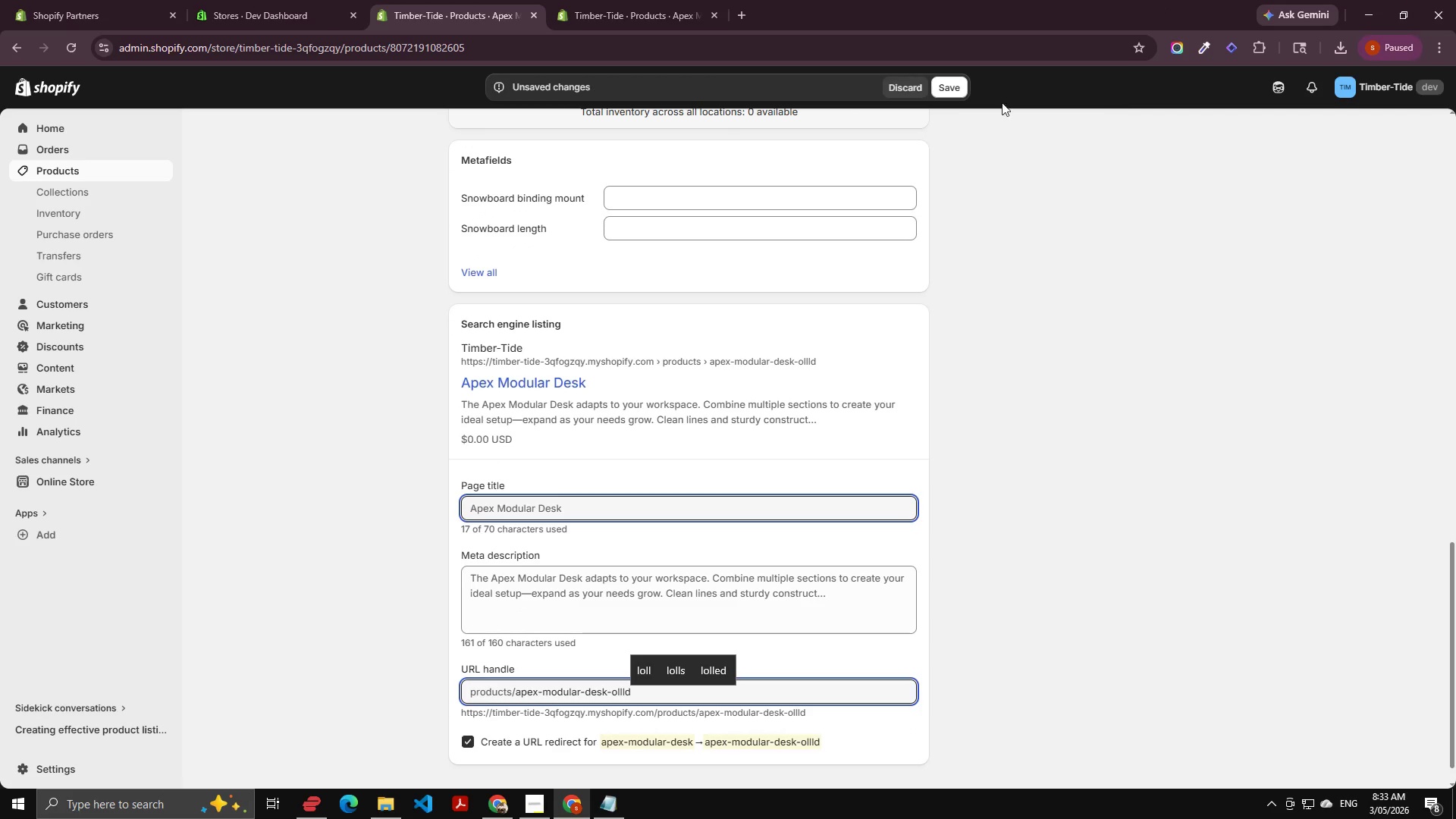 
left_click([956, 83])
 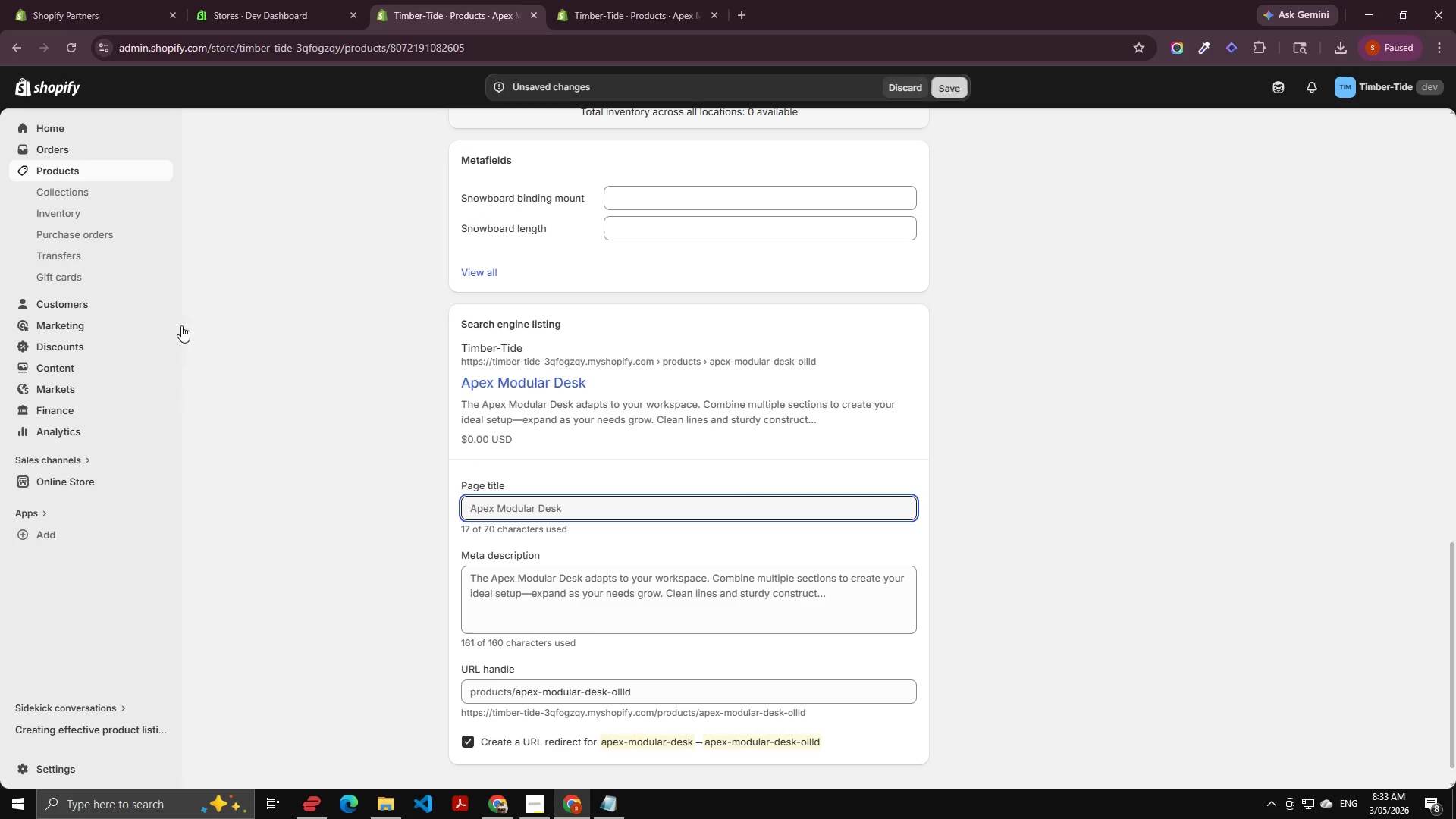 
scroll: coordinate [209, 250], scroll_direction: up, amount: 5.0
 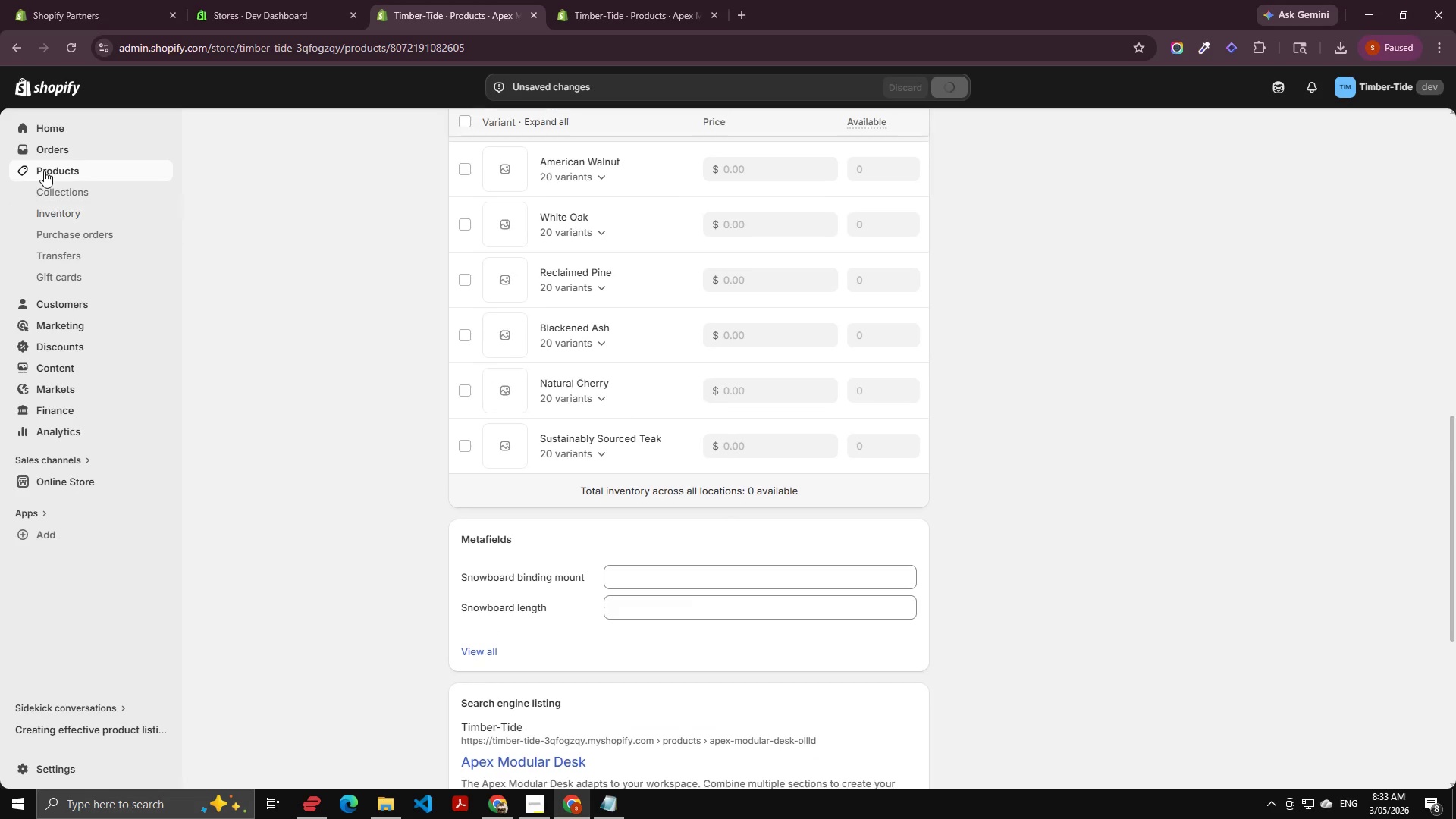 
left_click([44, 171])
 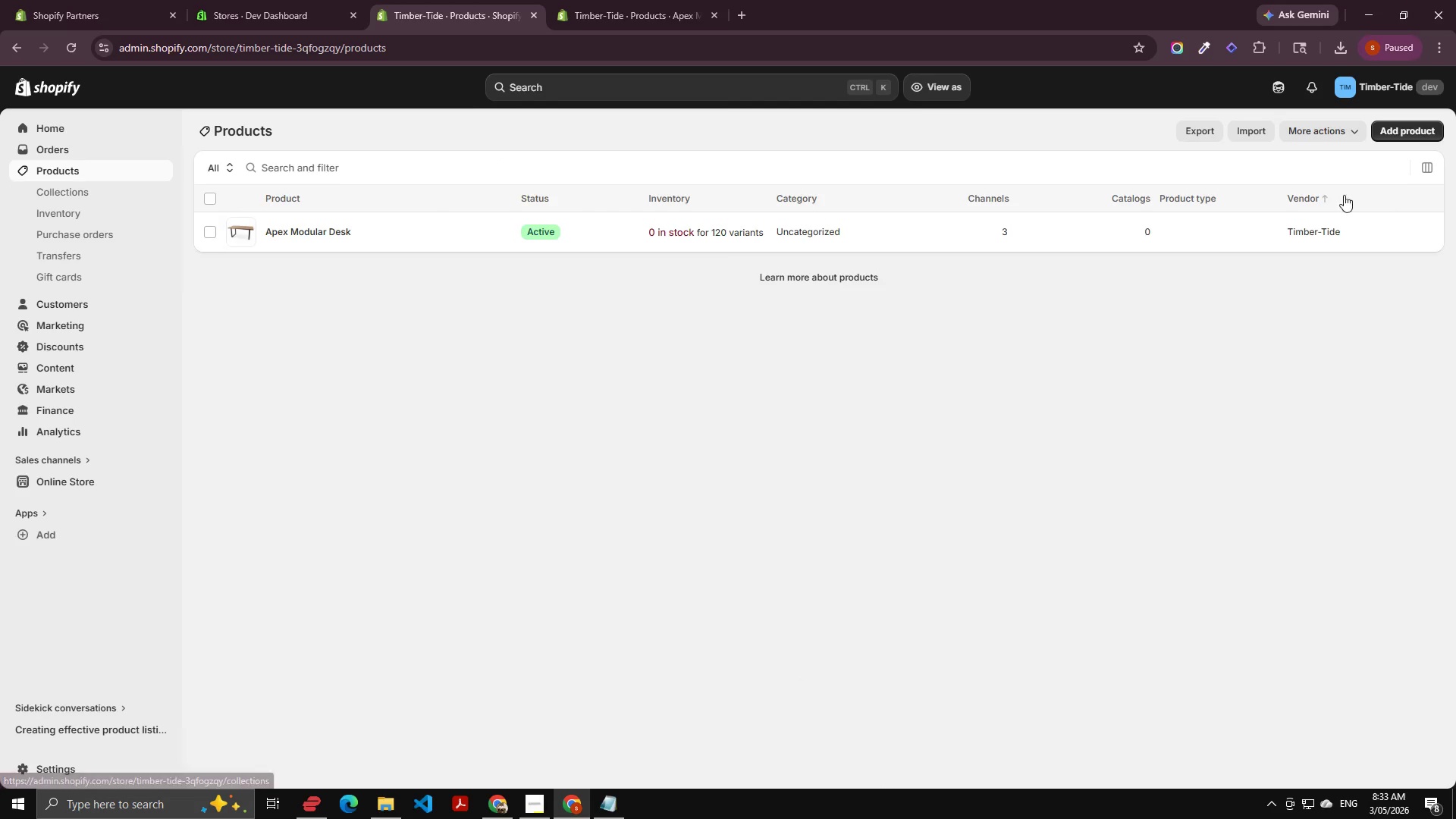 
left_click([1194, 127])
 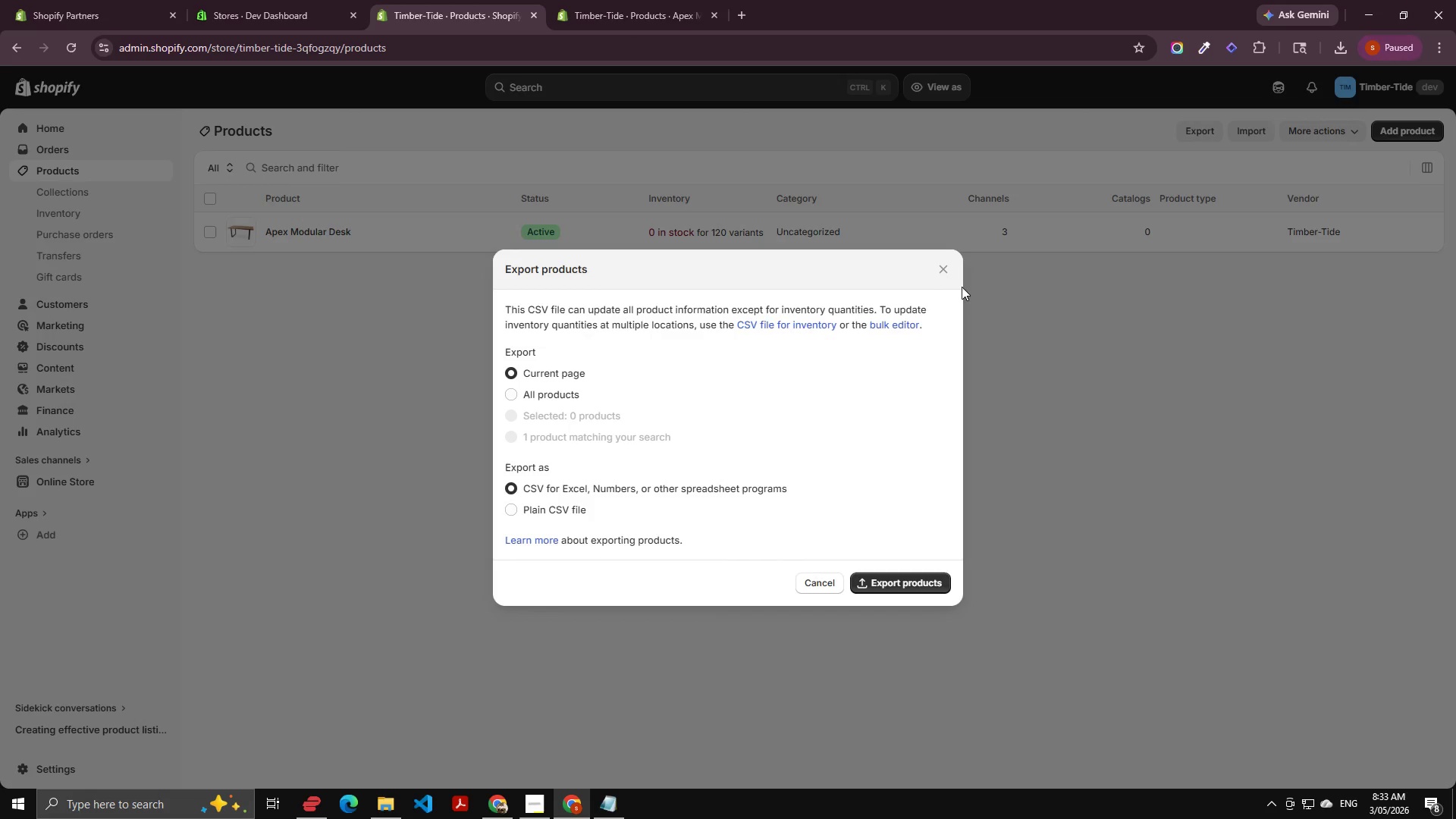 
left_click([950, 265])
 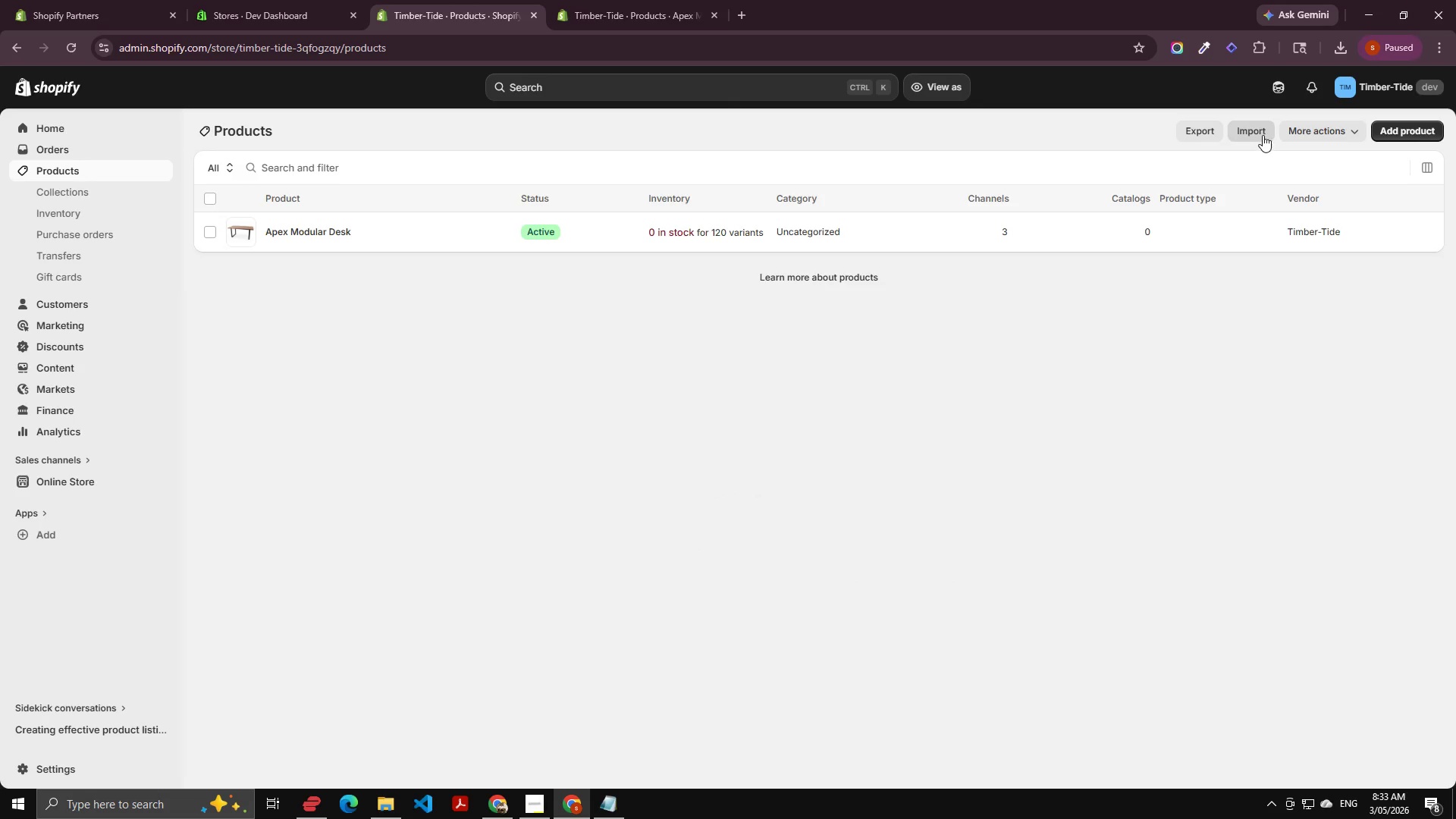 
left_click([1258, 132])
 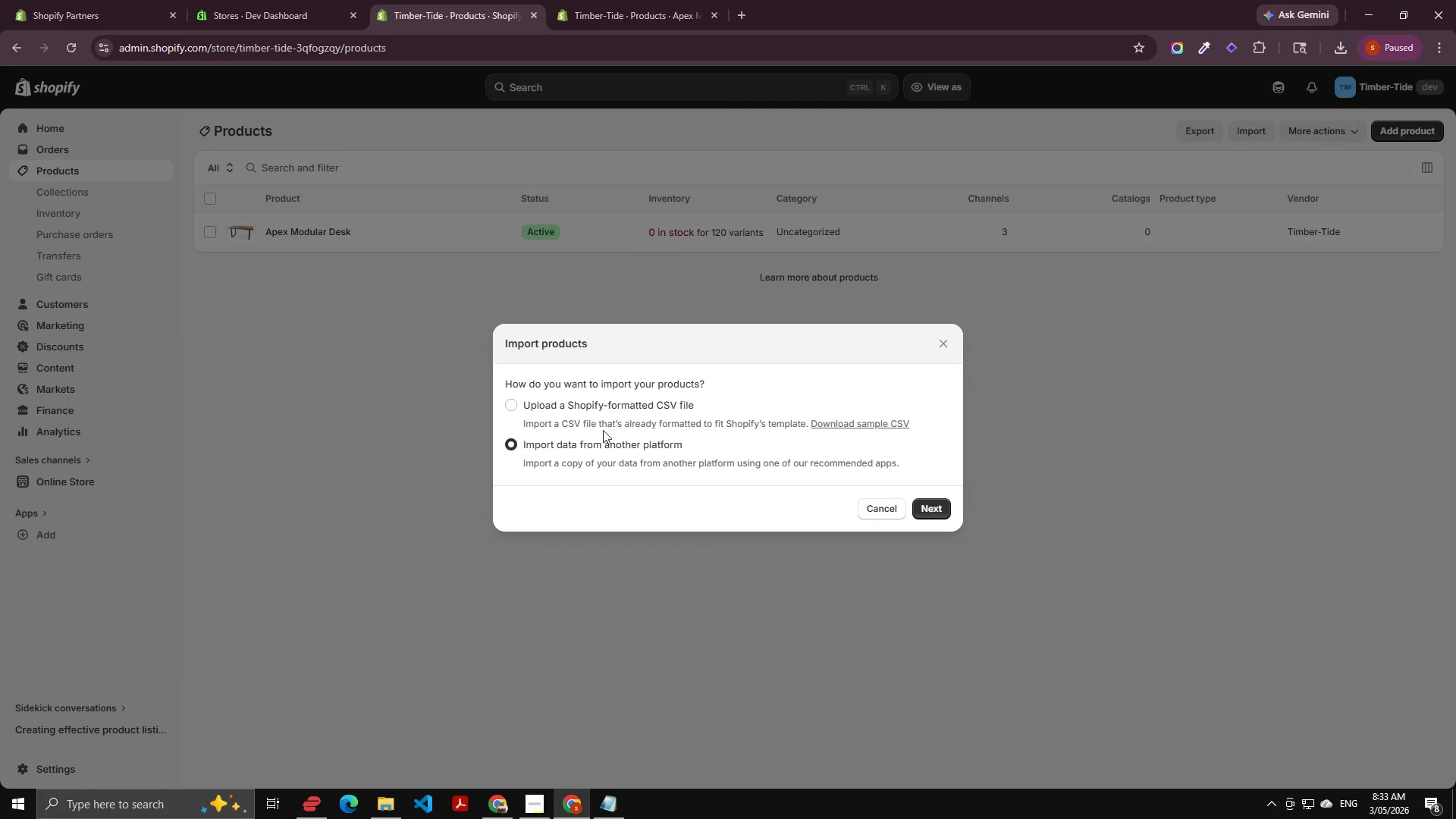 
left_click([585, 400])
 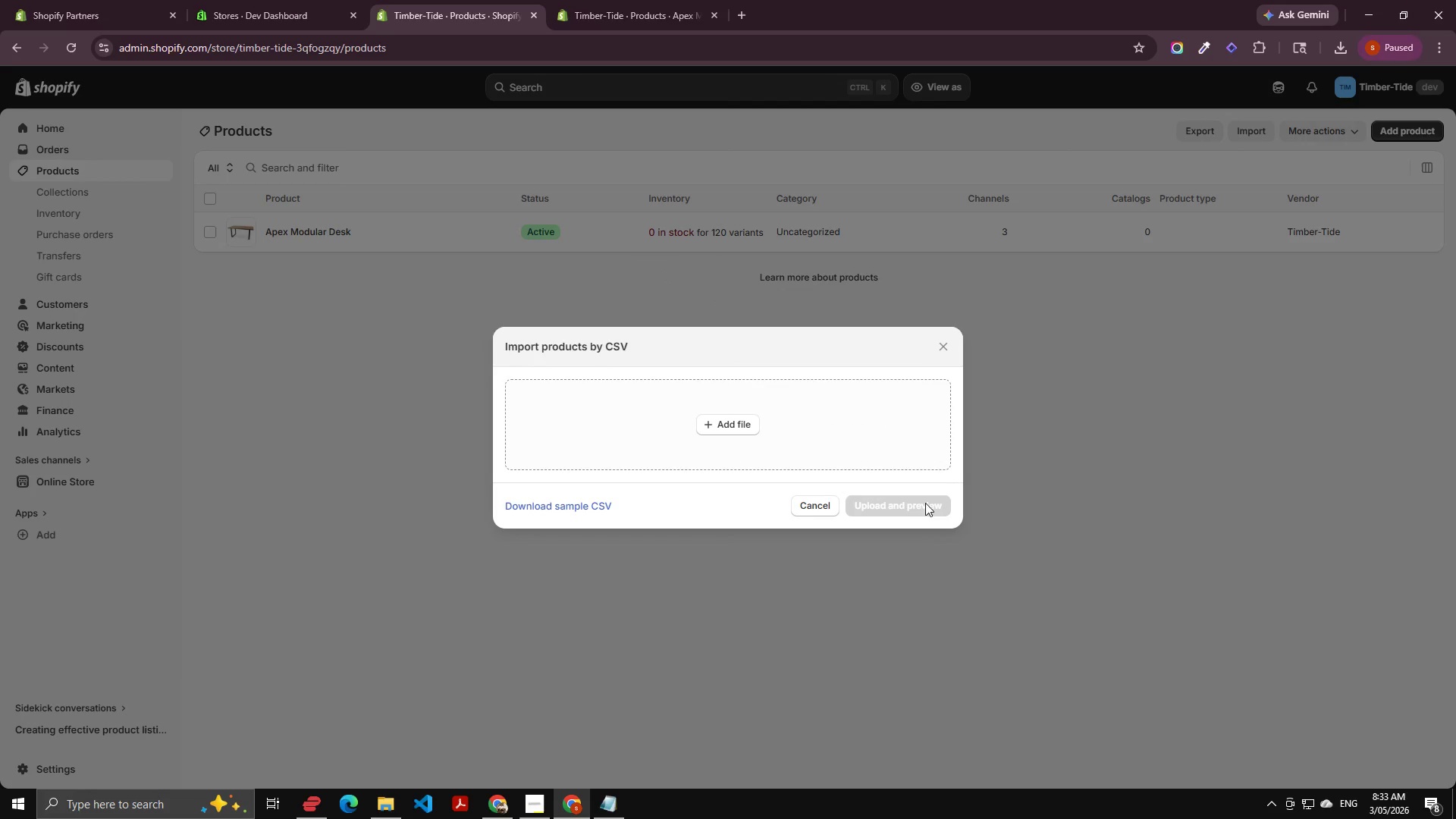 
left_click([711, 409])
 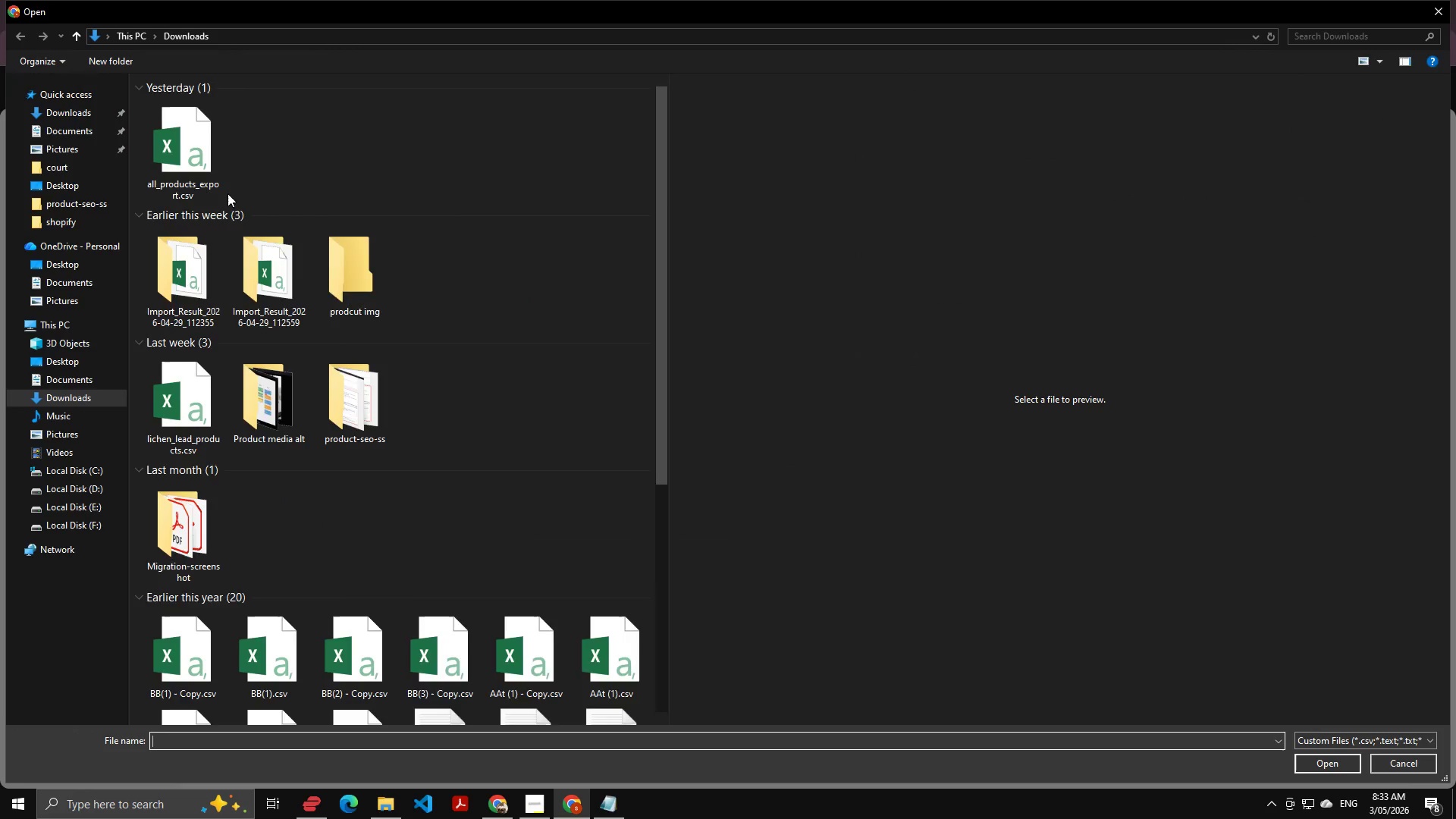 
left_click([210, 171])
 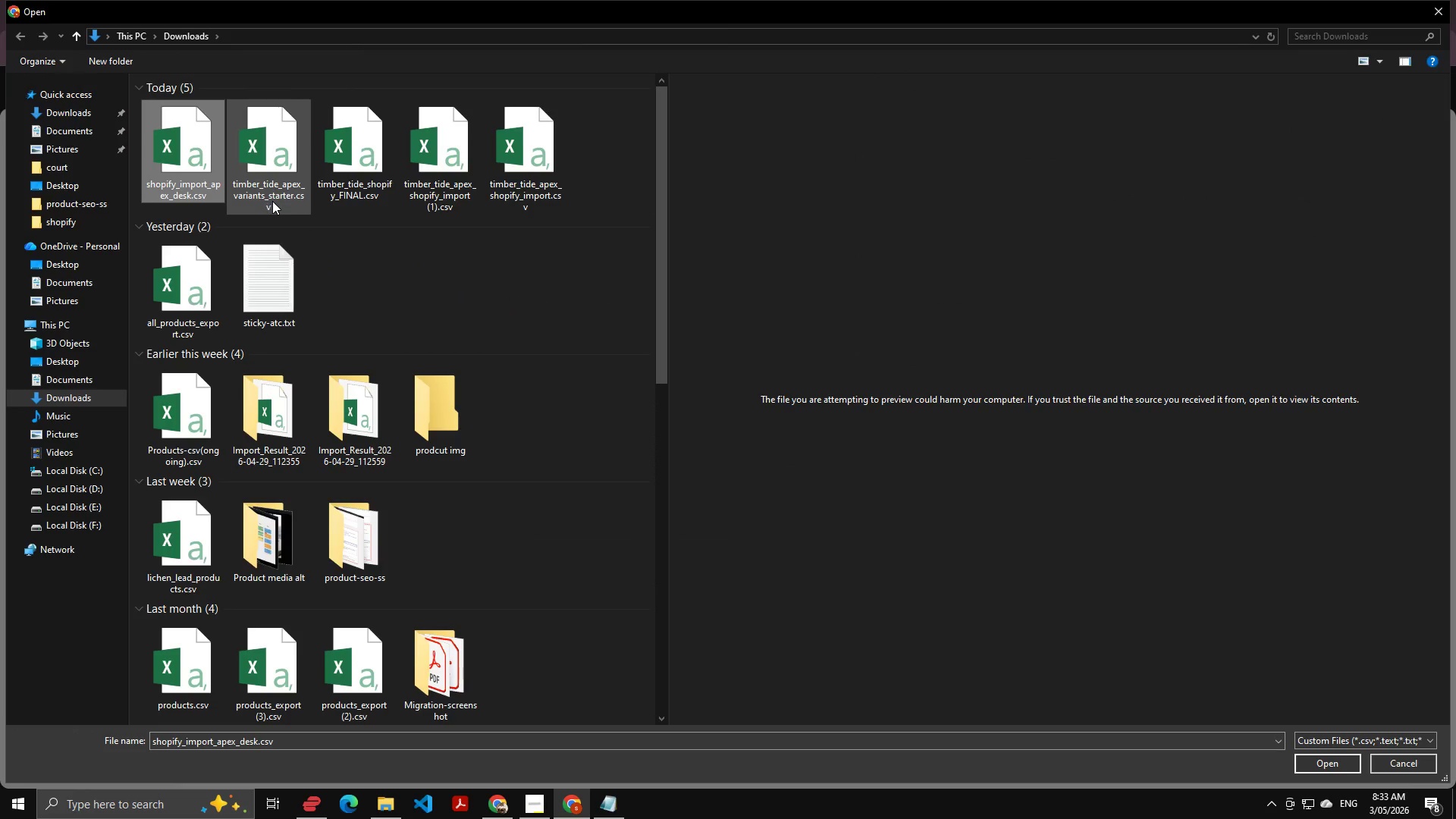 
key(NumpadEnter)
 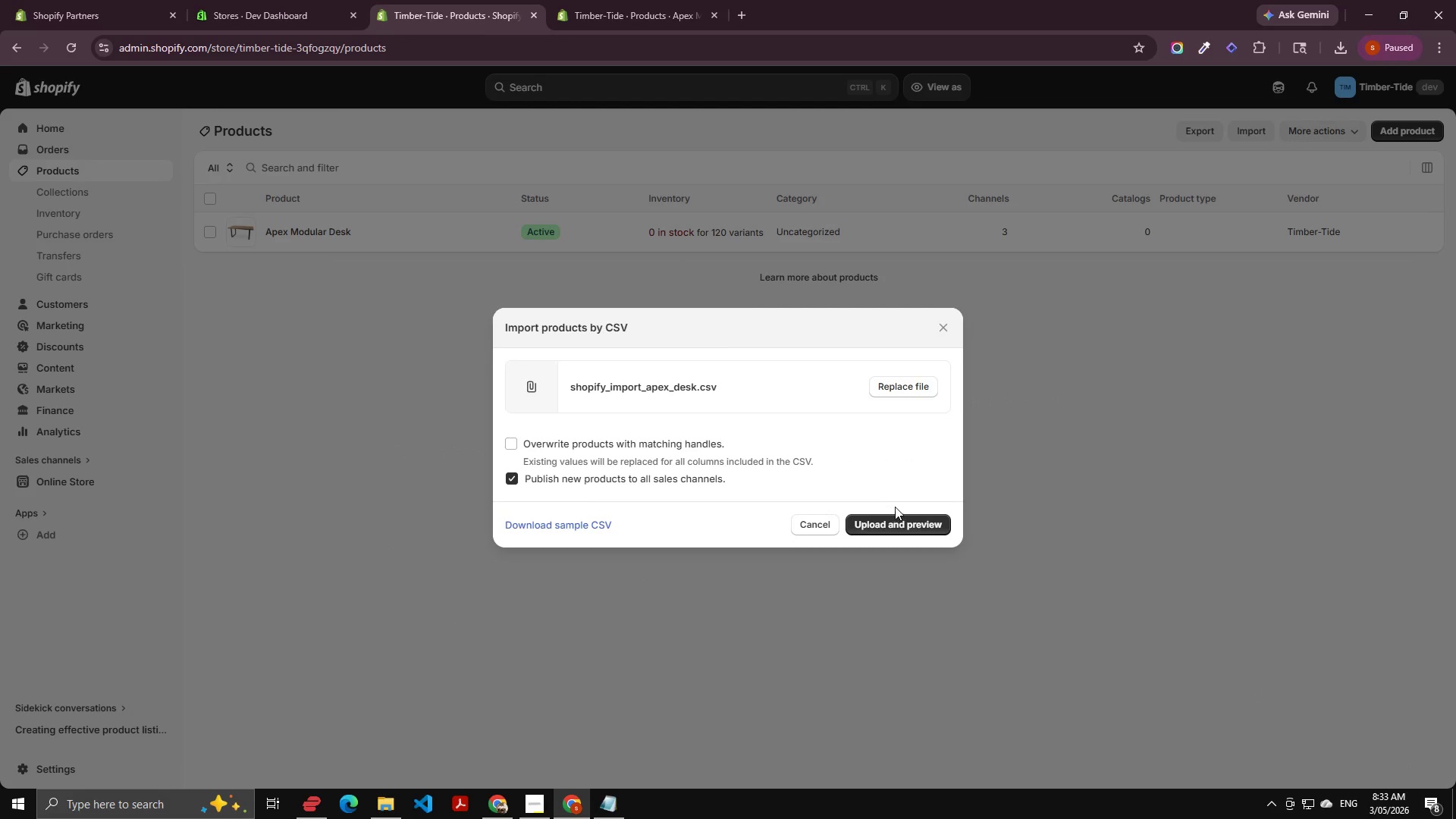 
left_click([883, 523])
 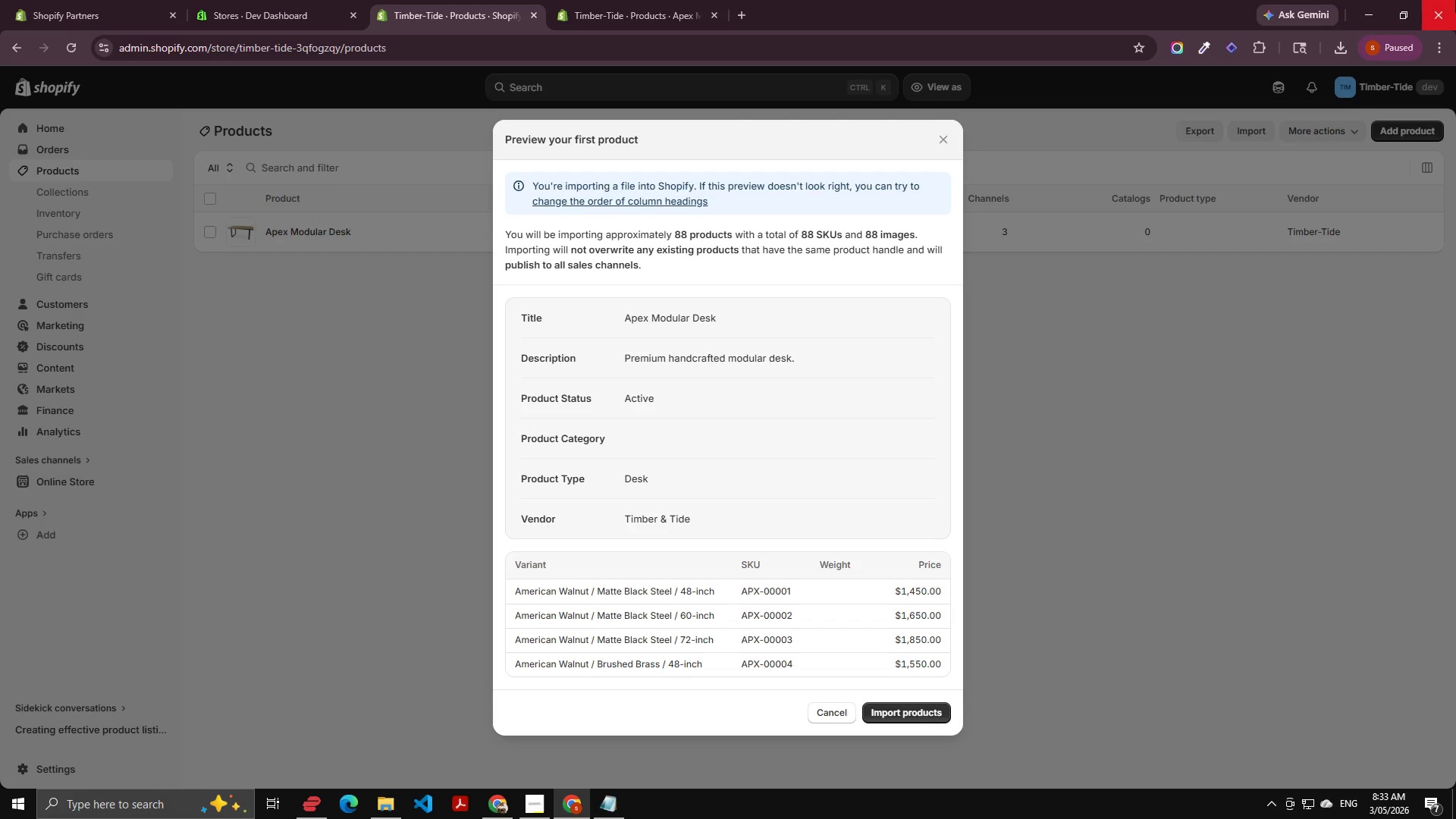 
wait(31.84)
 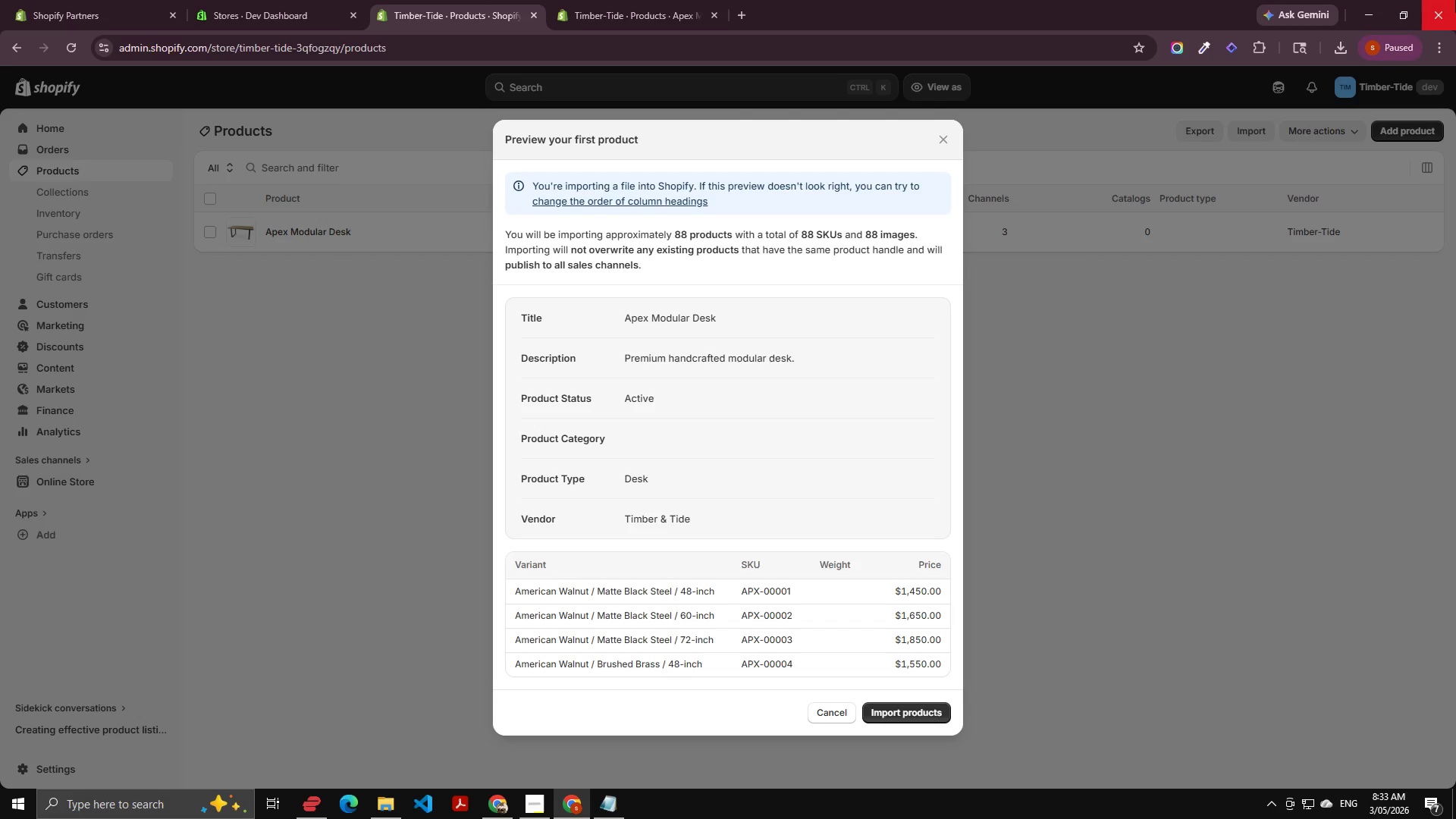 
left_click([905, 716])
 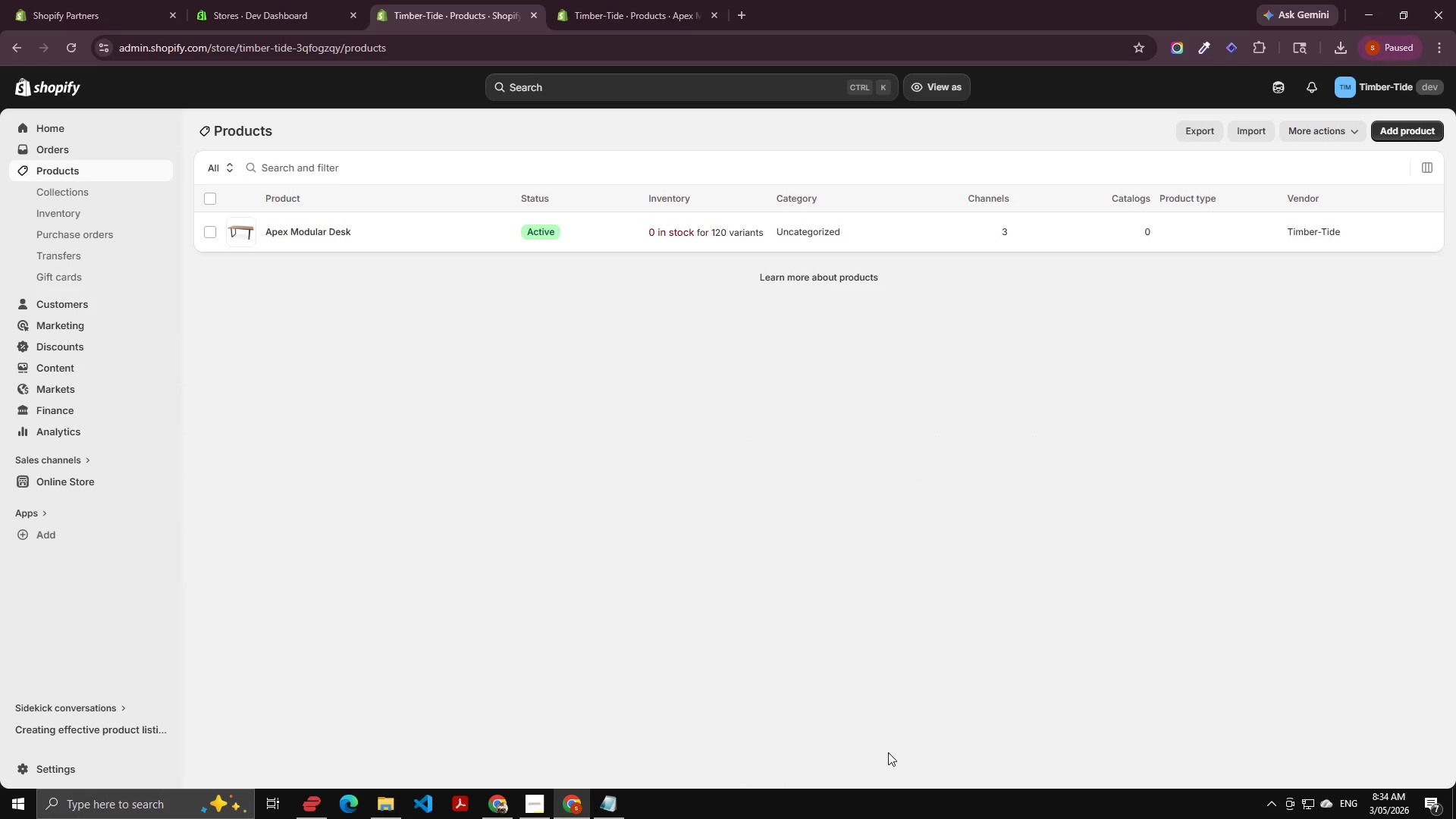 
wait(17.97)
 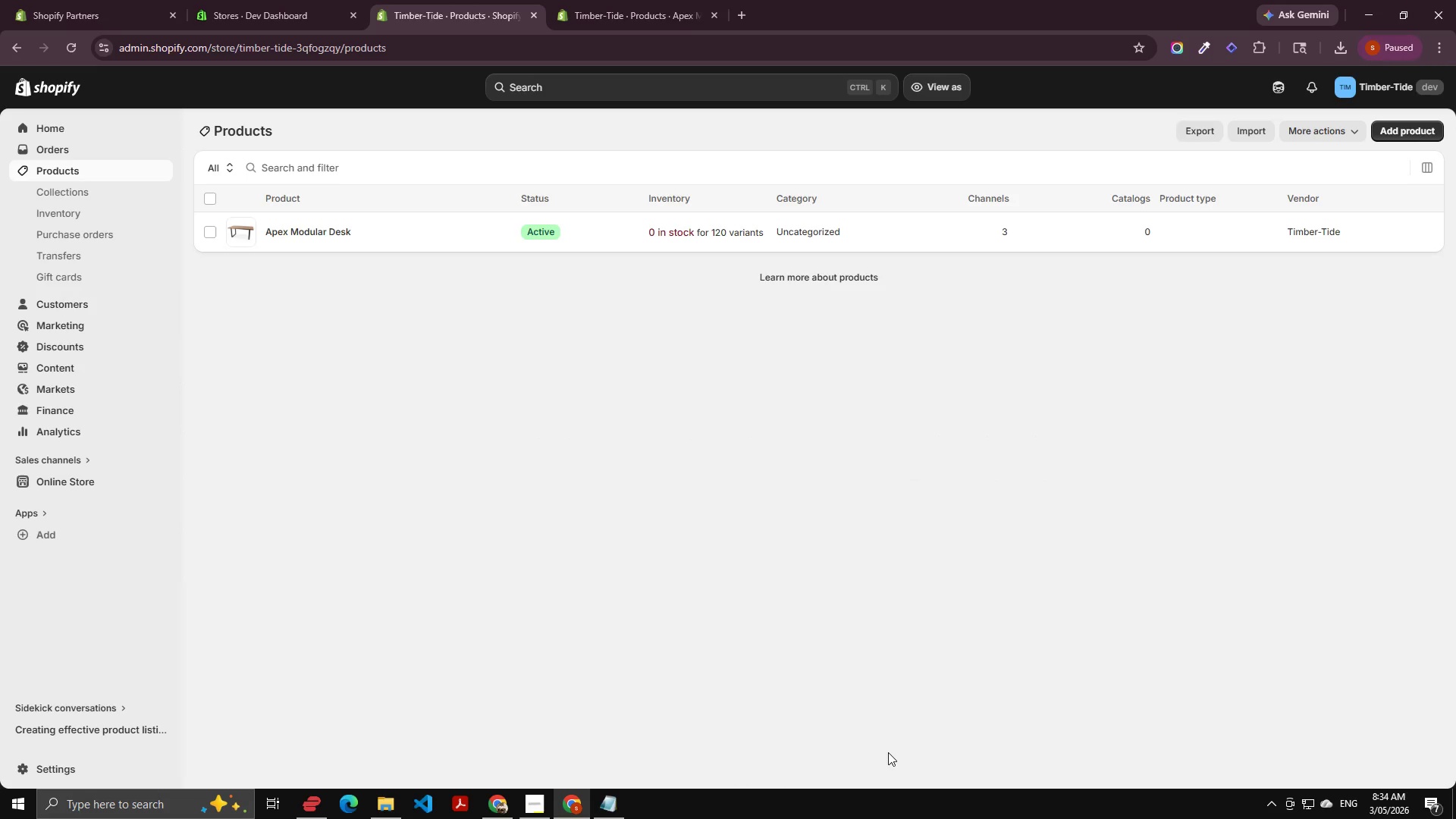 
left_click([465, 46])
 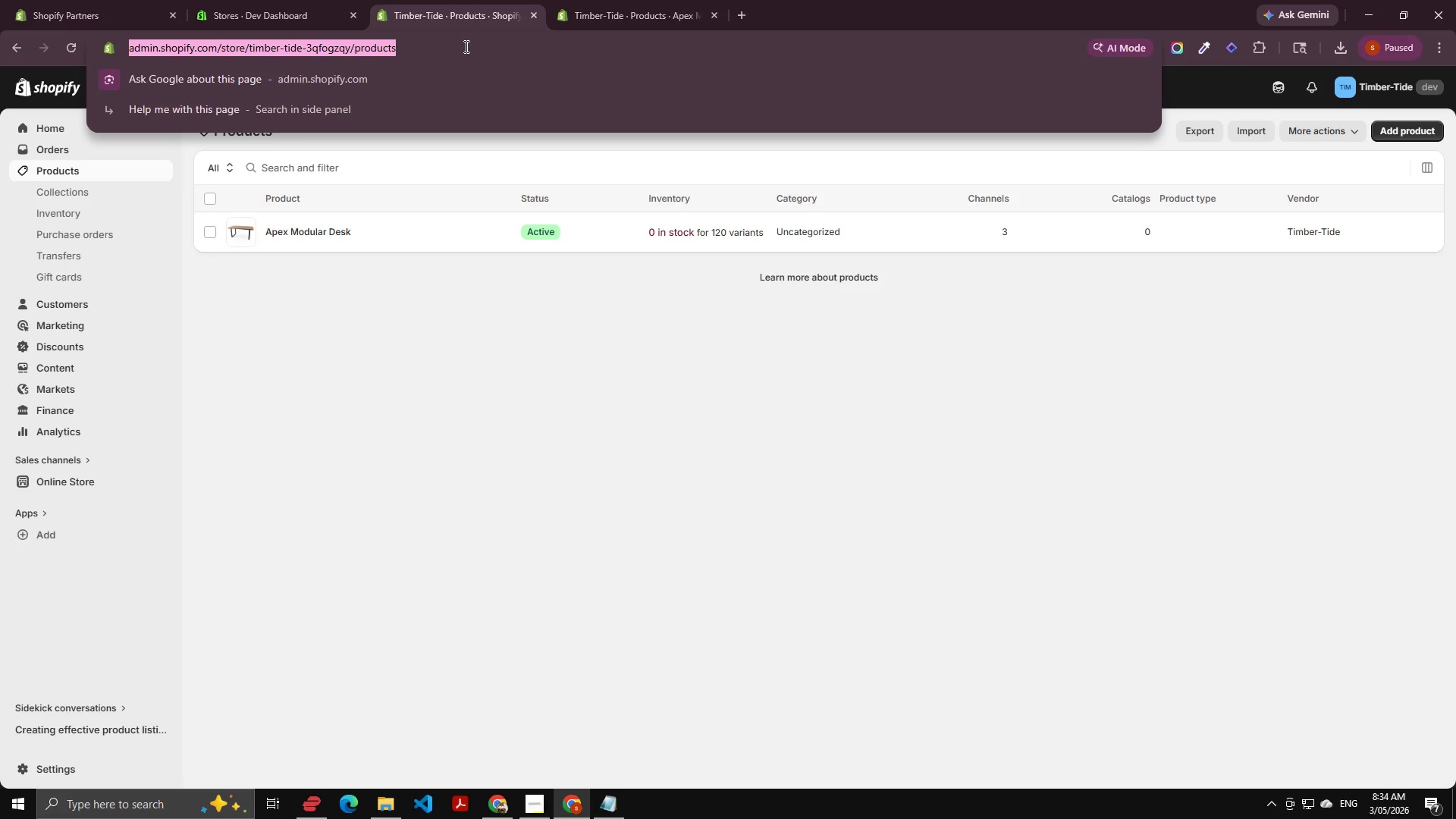 
key(Enter)
 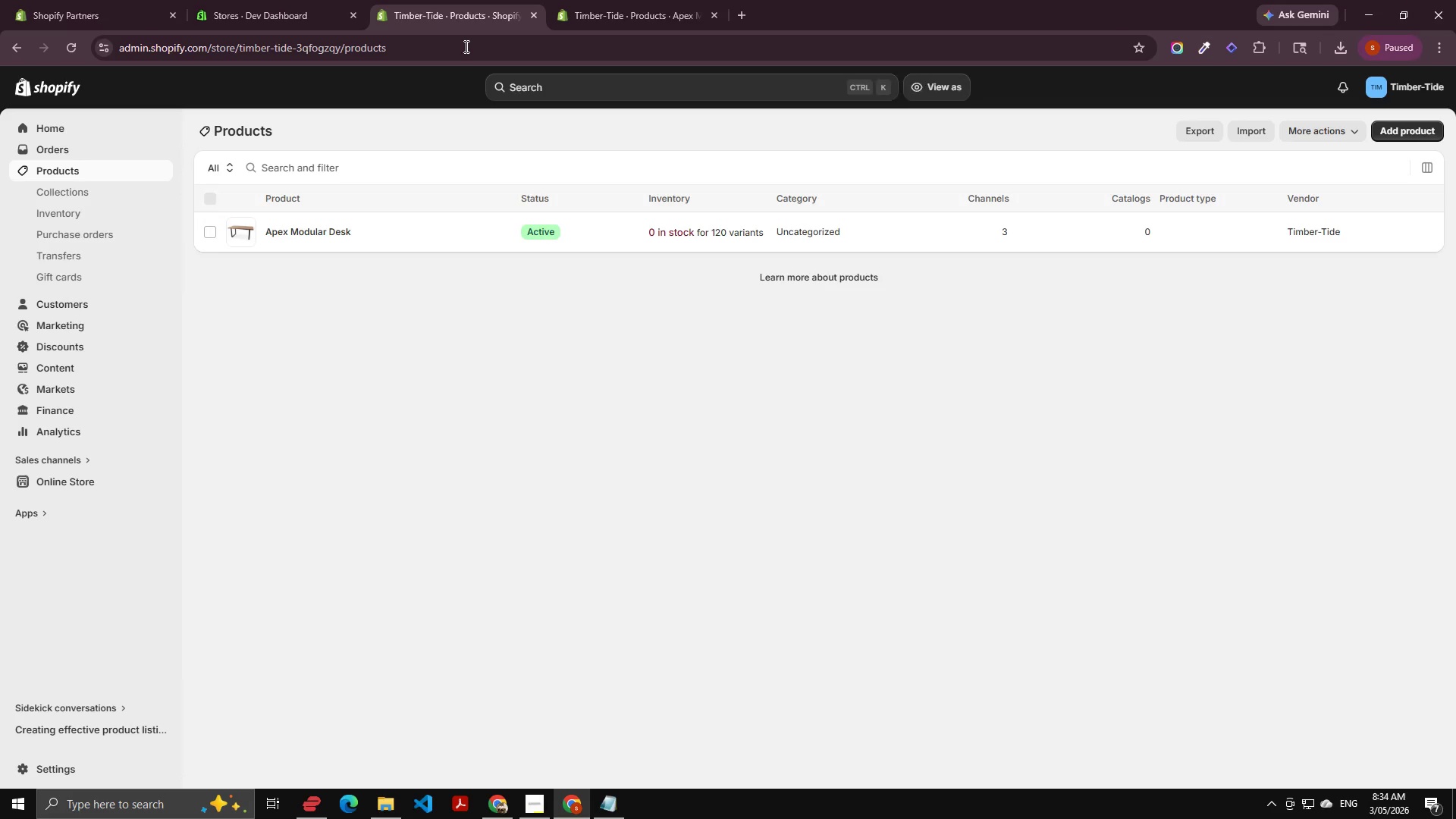 
wait(9.52)
 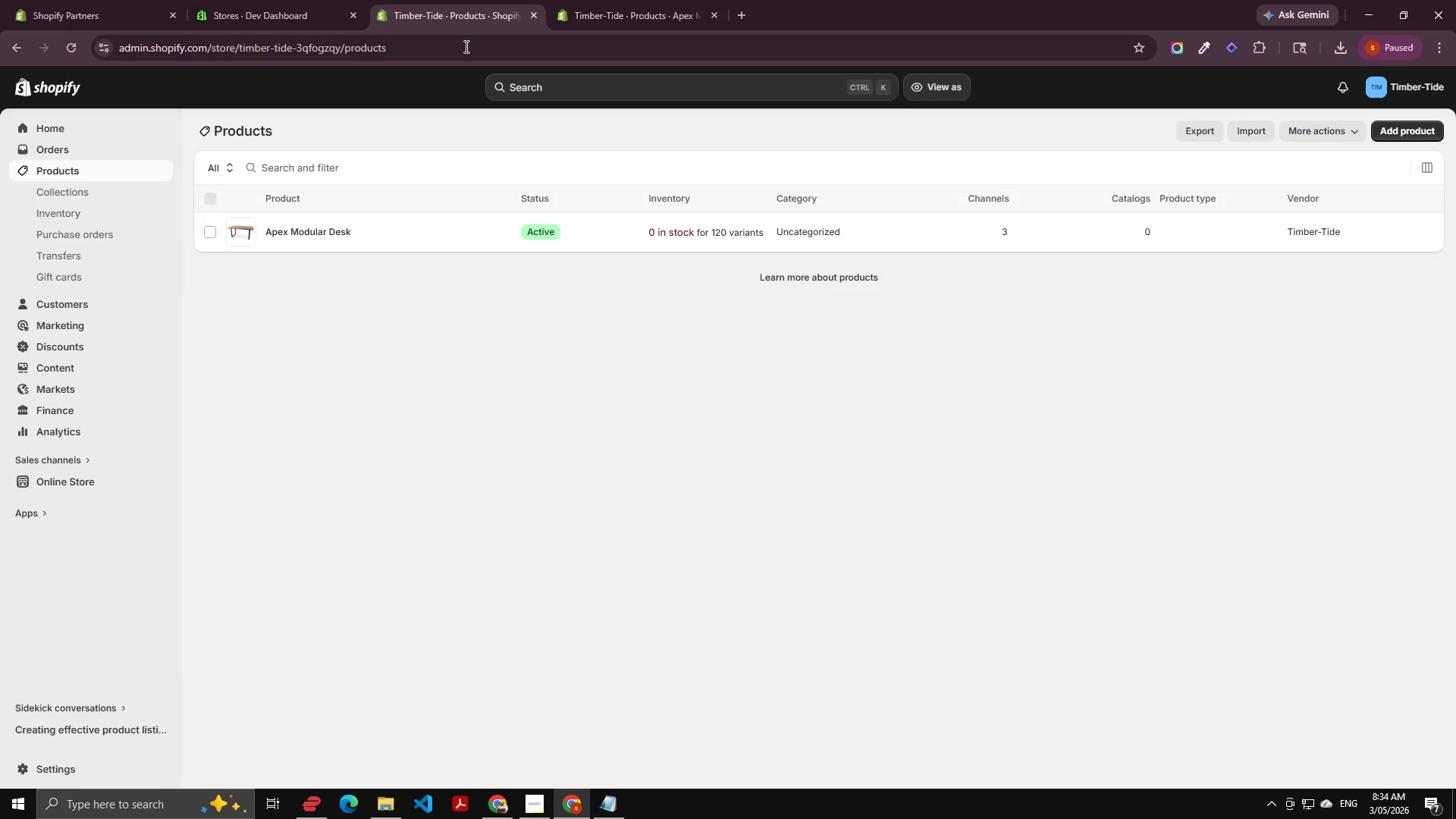 
left_click([531, 798])